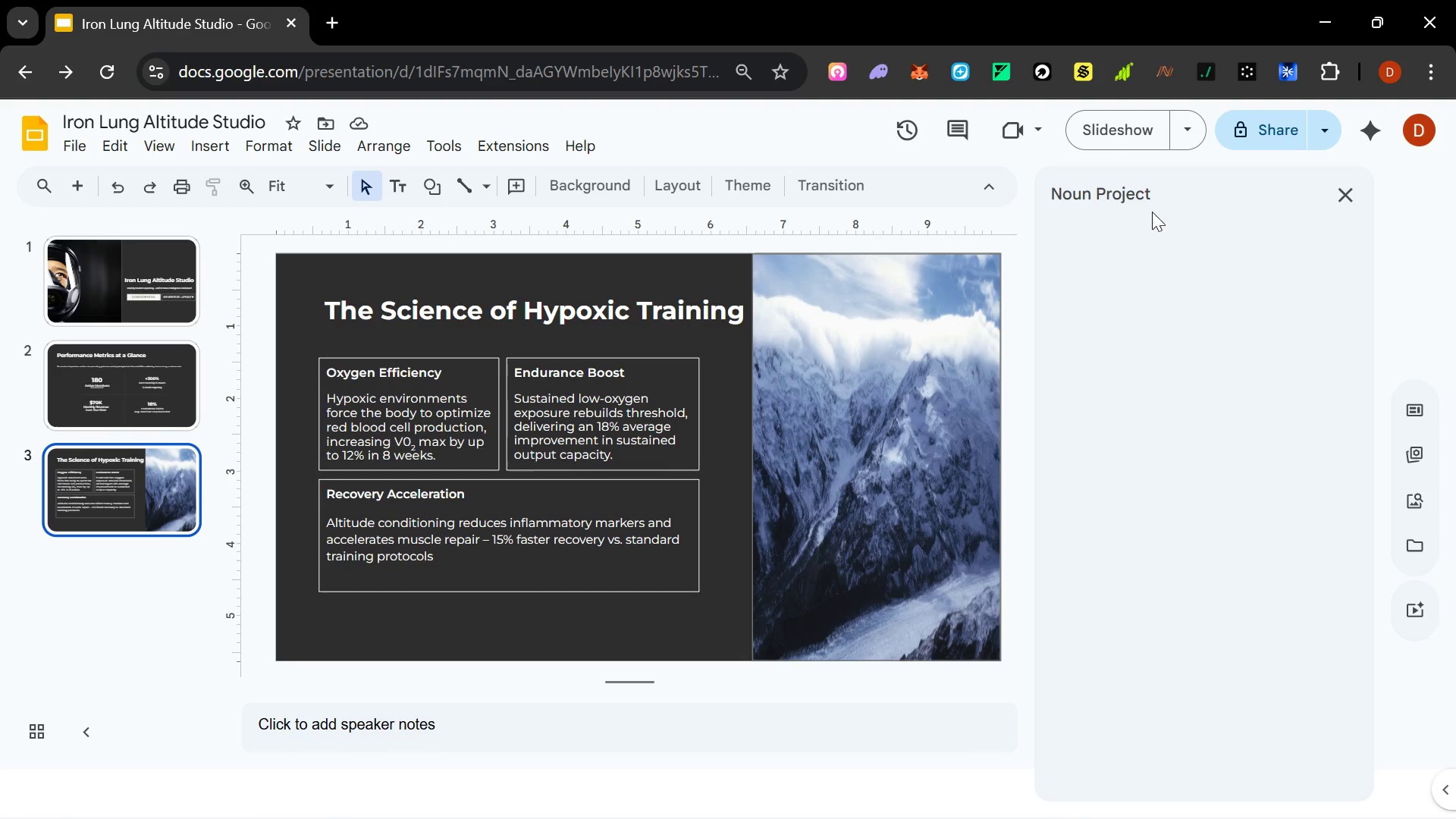 
left_click([1140, 204])
 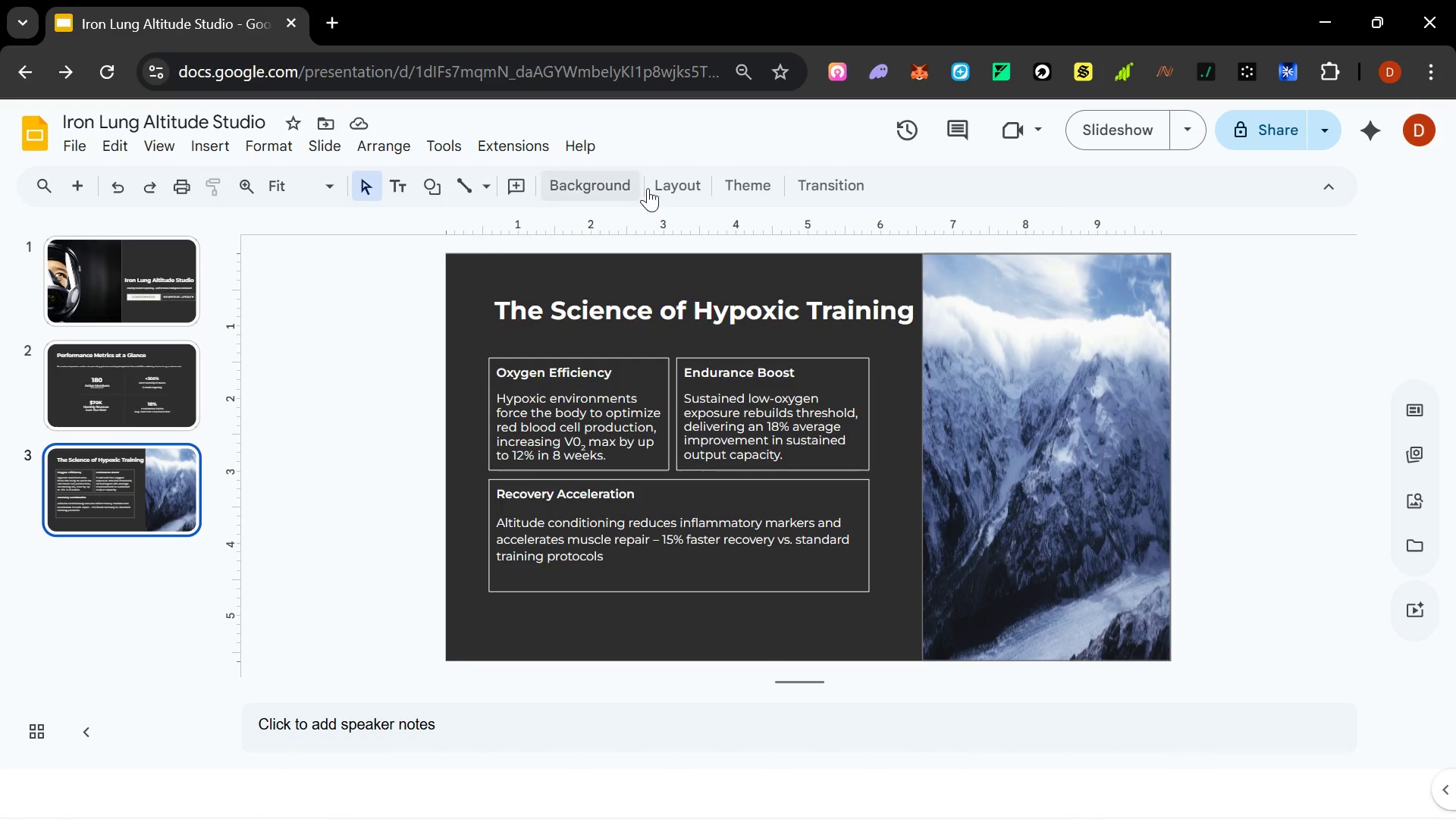 
left_click([501, 146])
 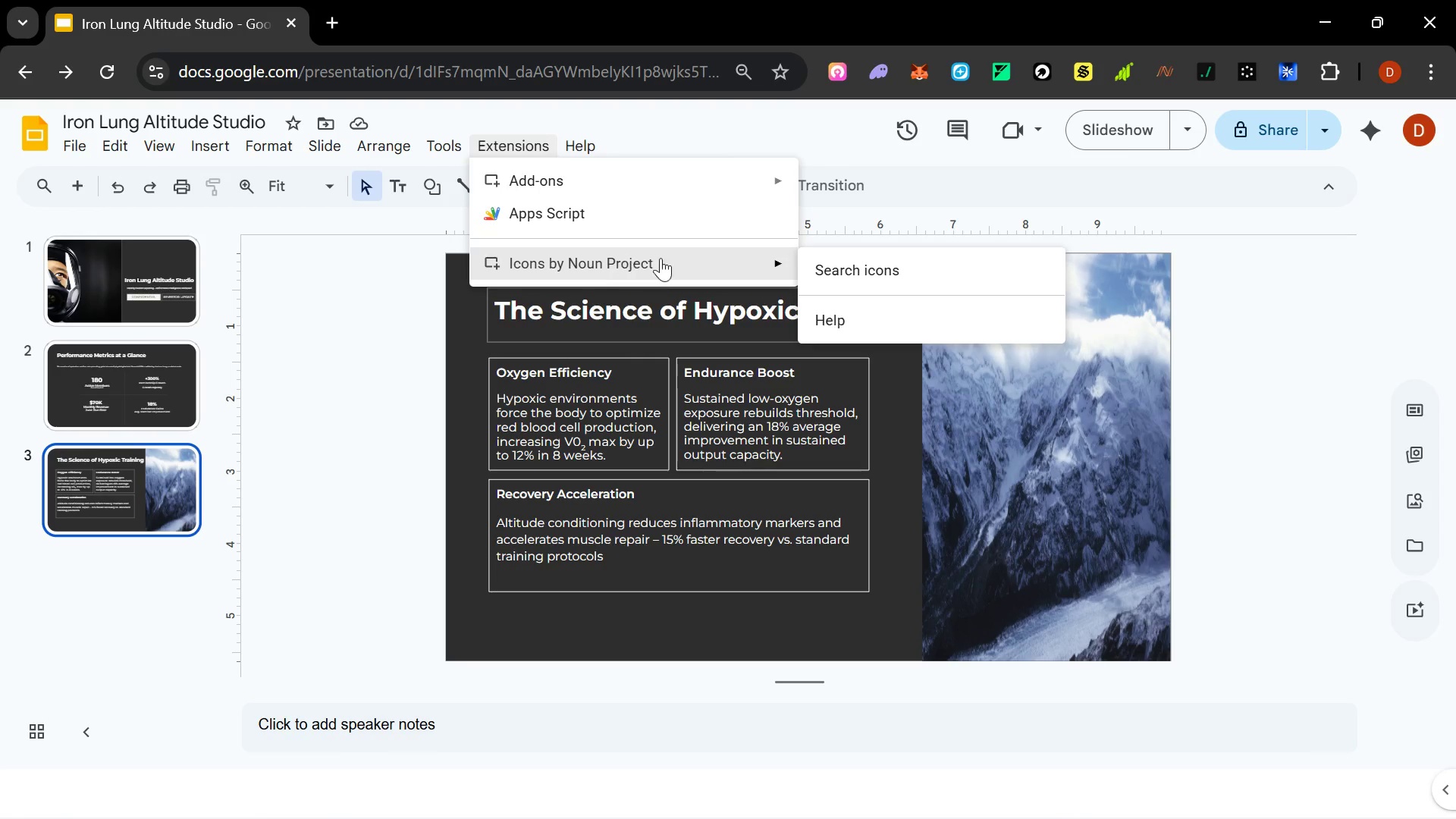 
left_click([848, 270])
 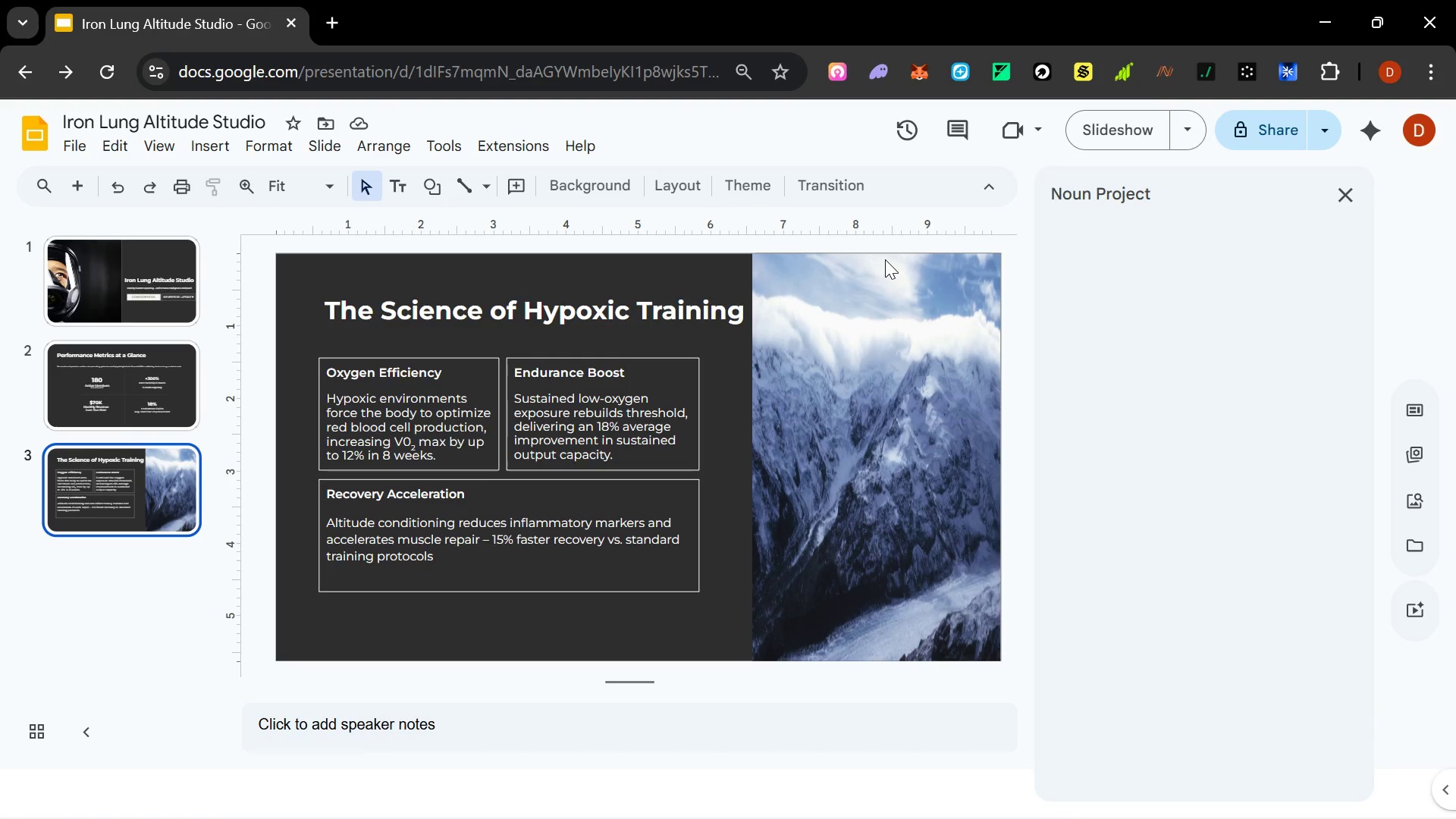 
mouse_move([1448, -24])
 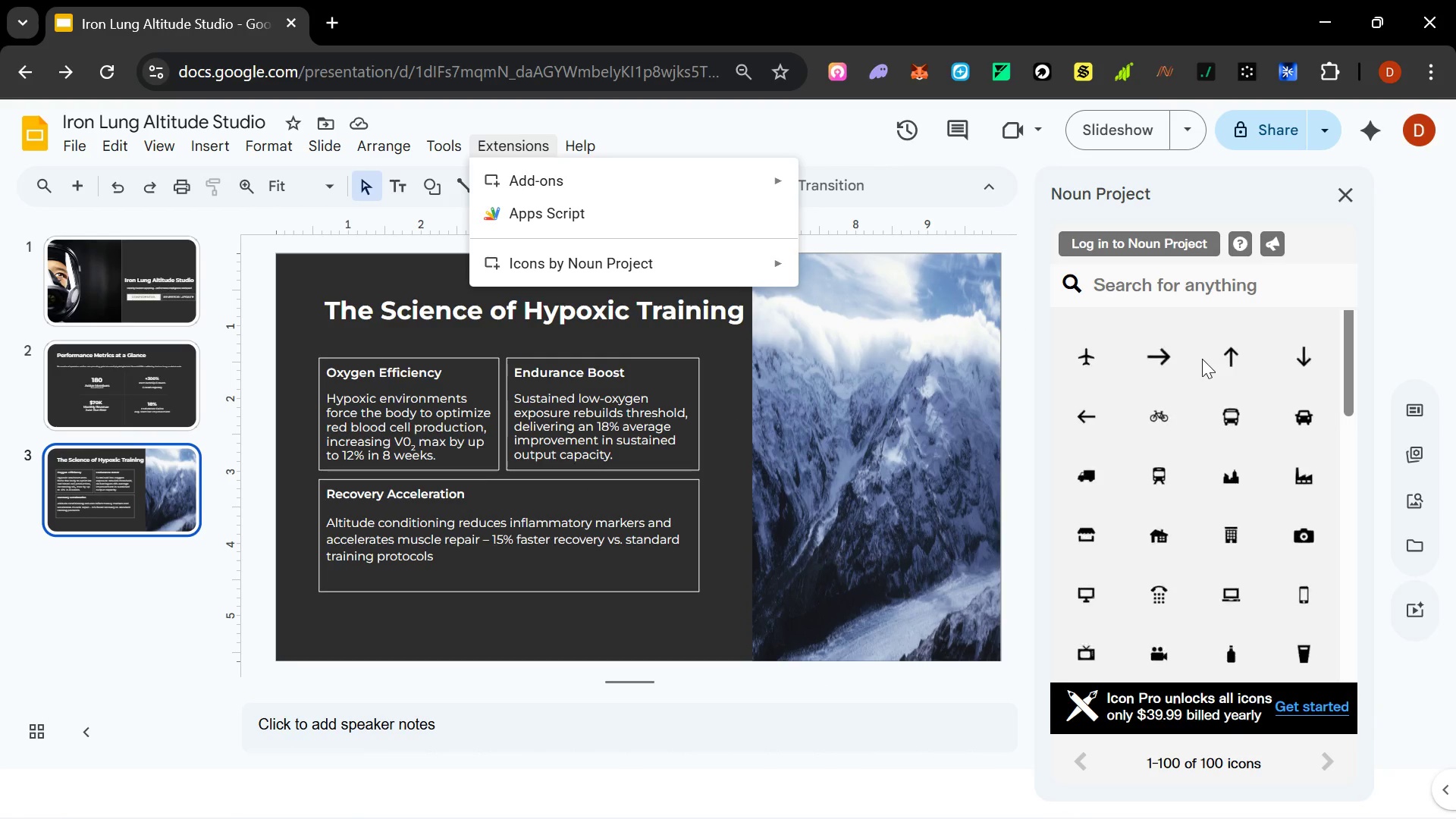 
left_click([1169, 284])
 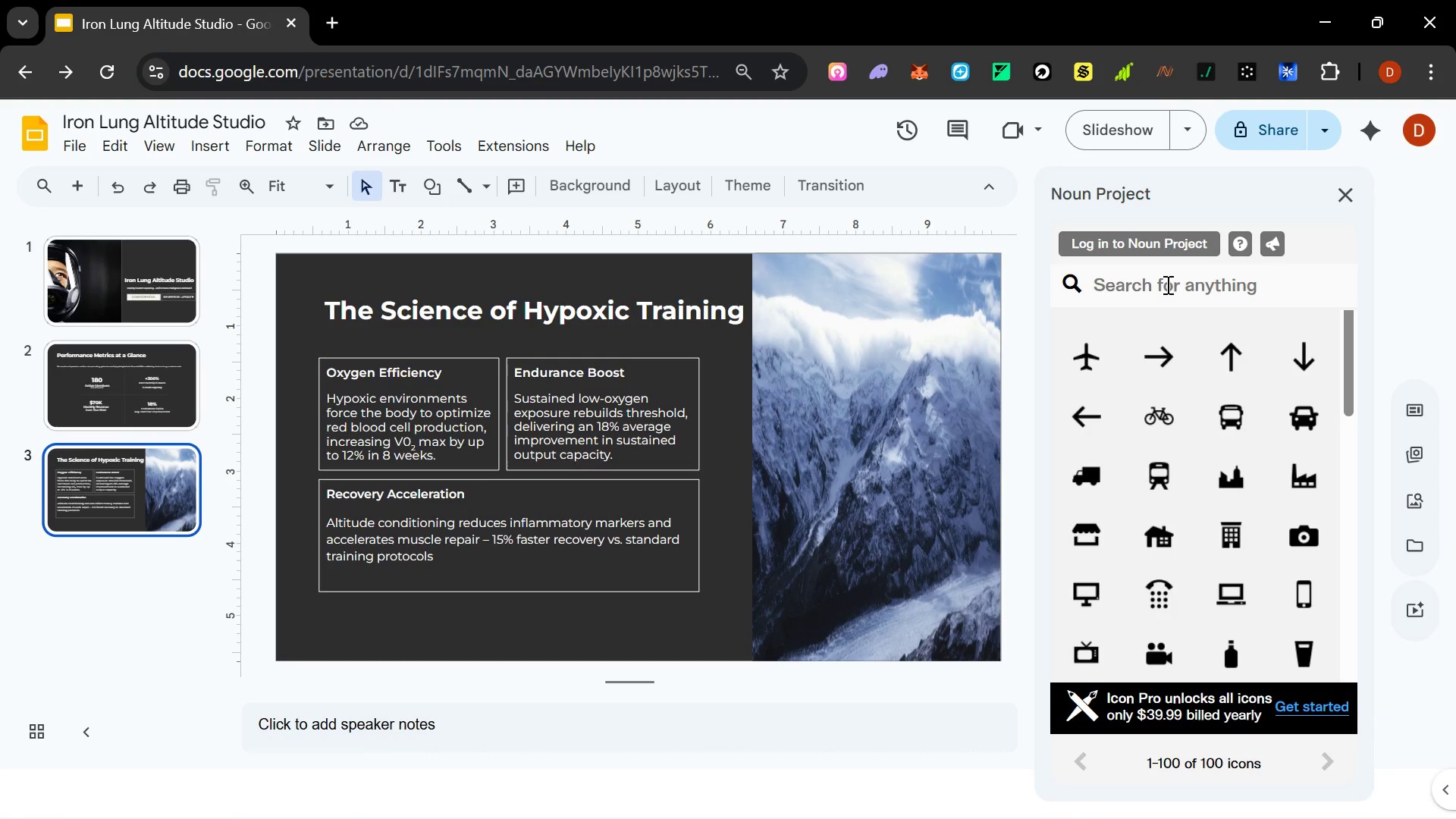 
type(Heart)
 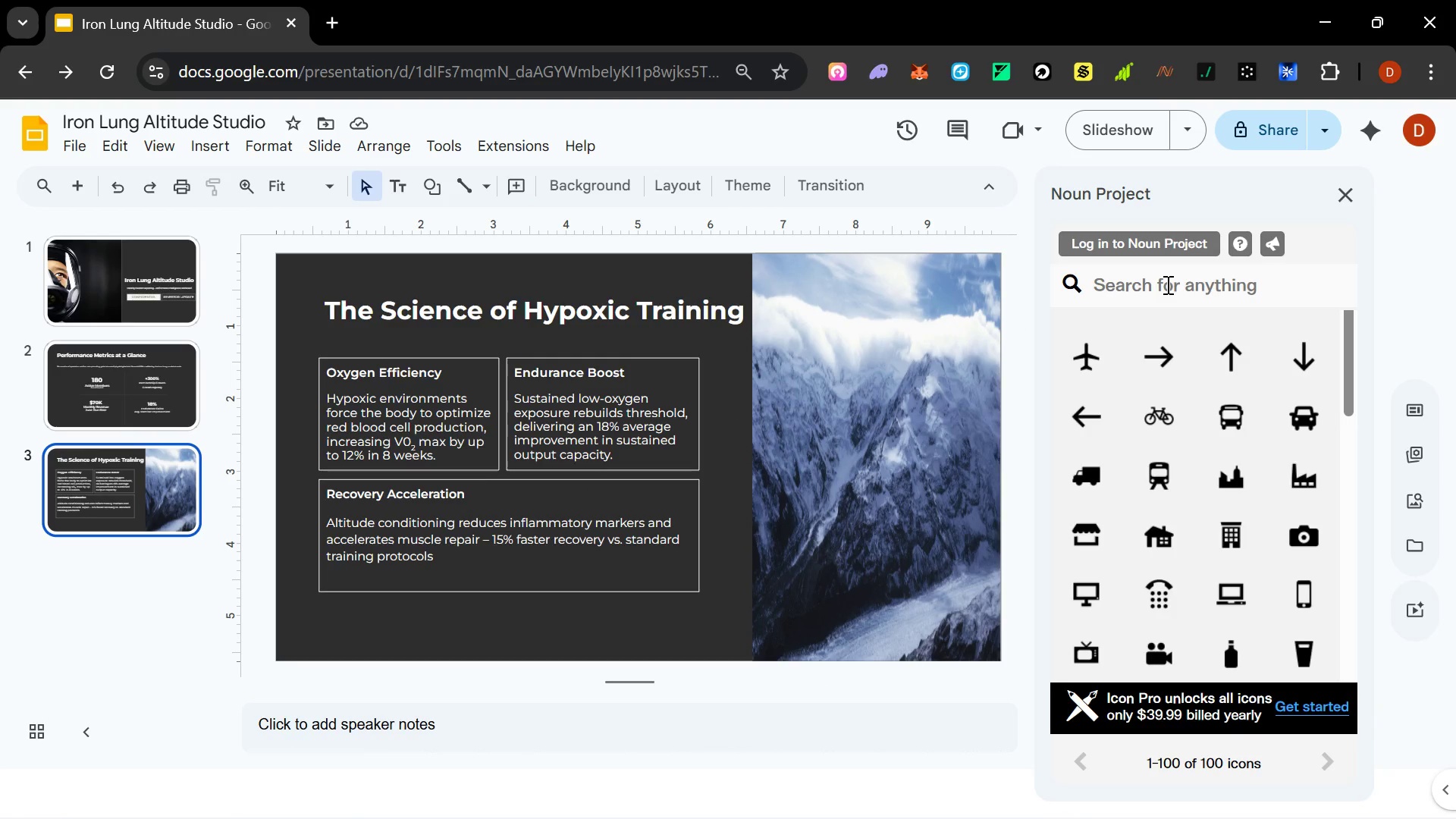 
left_click([1166, 284])
 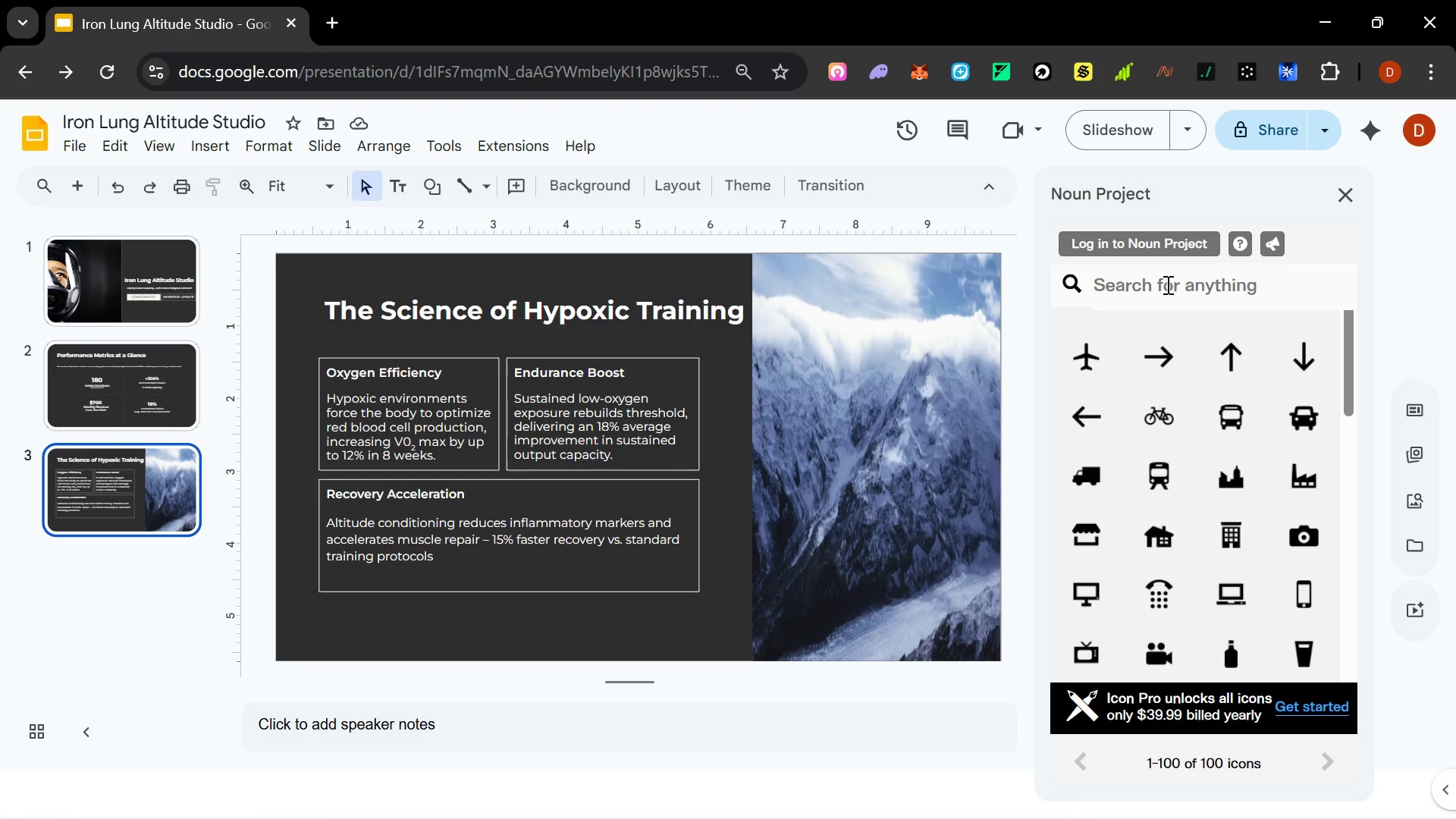 
type(Heart)
 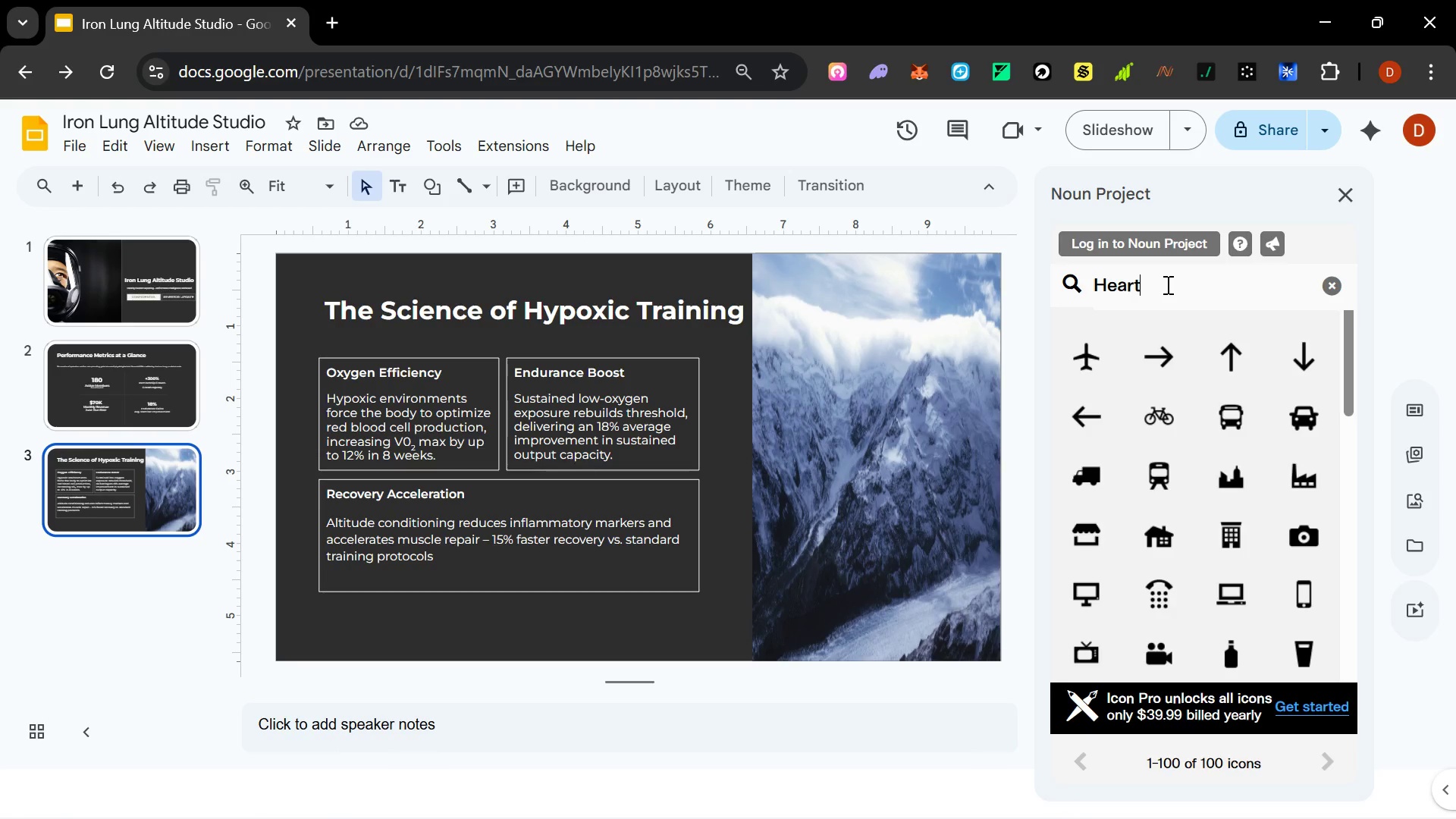 
key(Enter)
 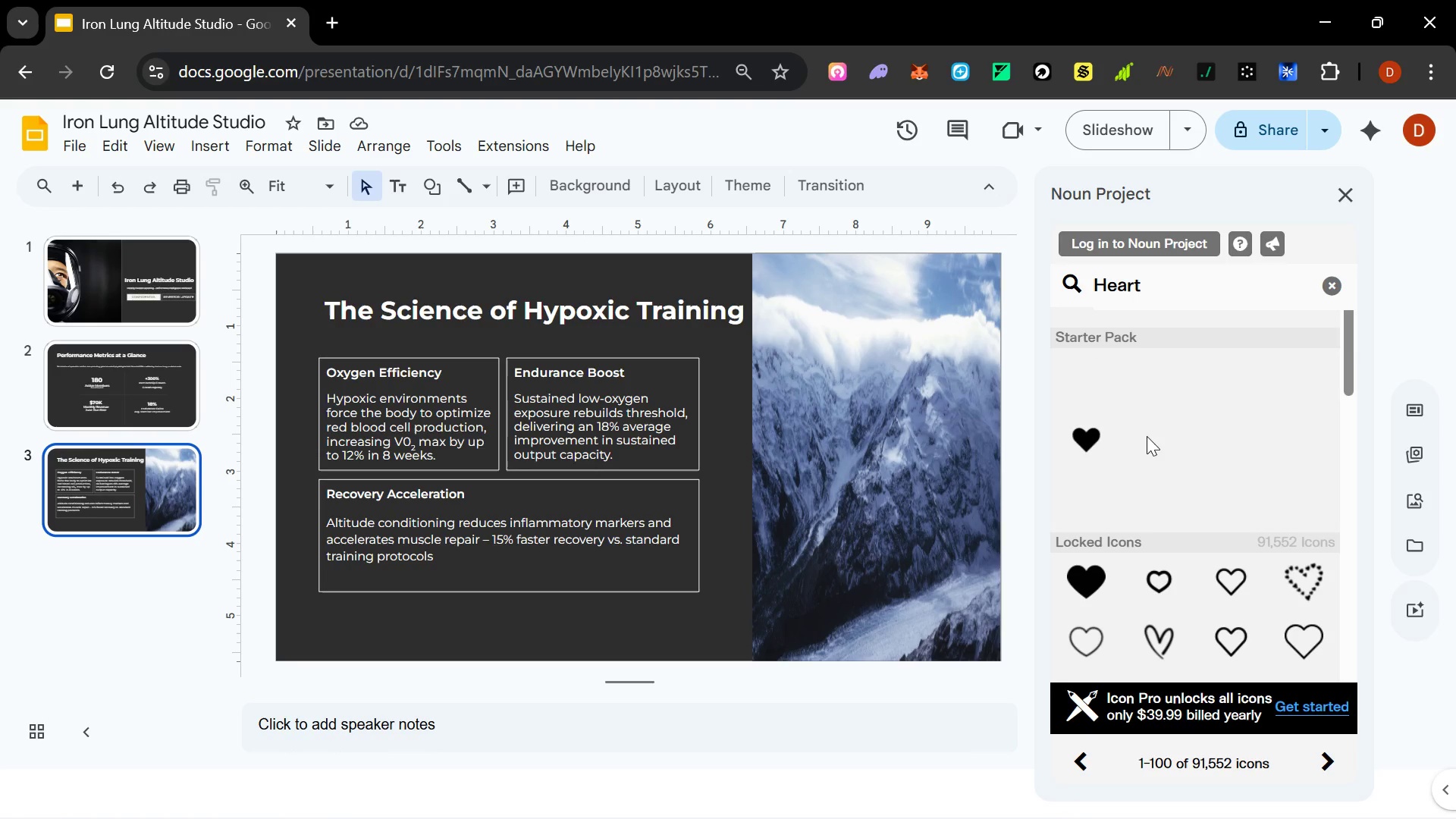 
scroll: coordinate [1130, 522], scroll_direction: down, amount: 2.0
 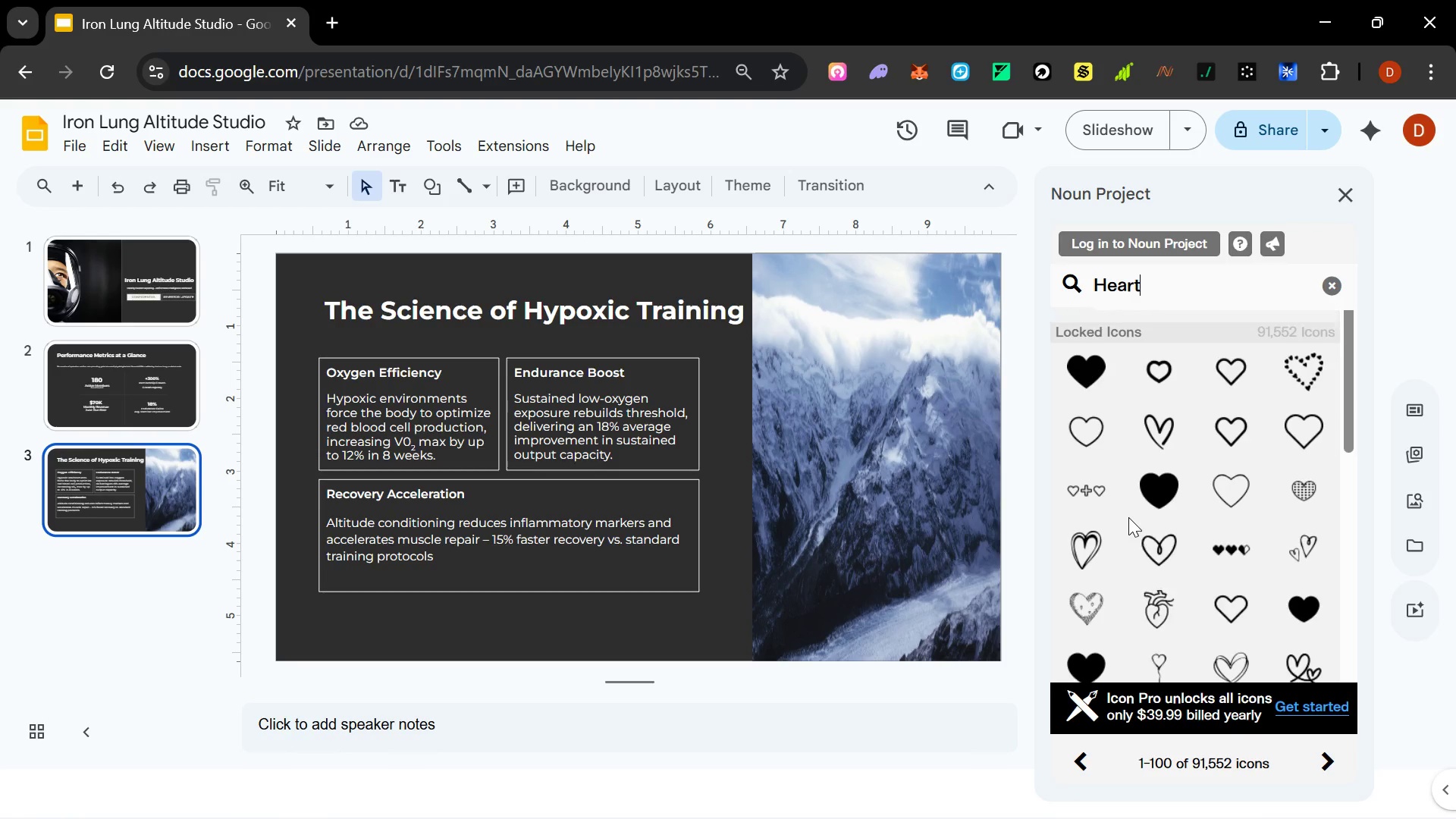 
scroll: coordinate [1128, 517], scroll_direction: none, amount: 0.0
 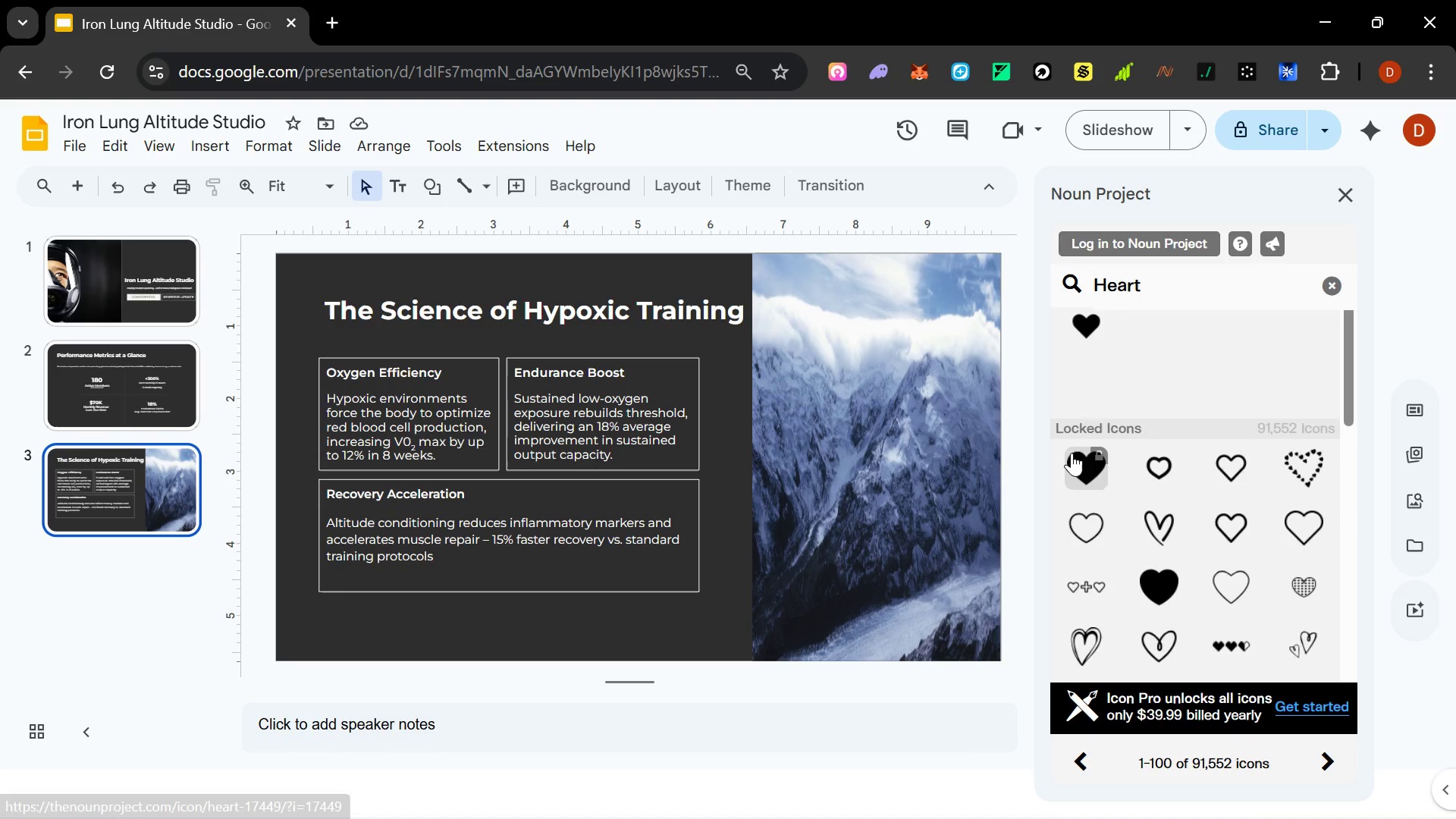 
scroll: coordinate [1073, 453], scroll_direction: up, amount: 2.0
 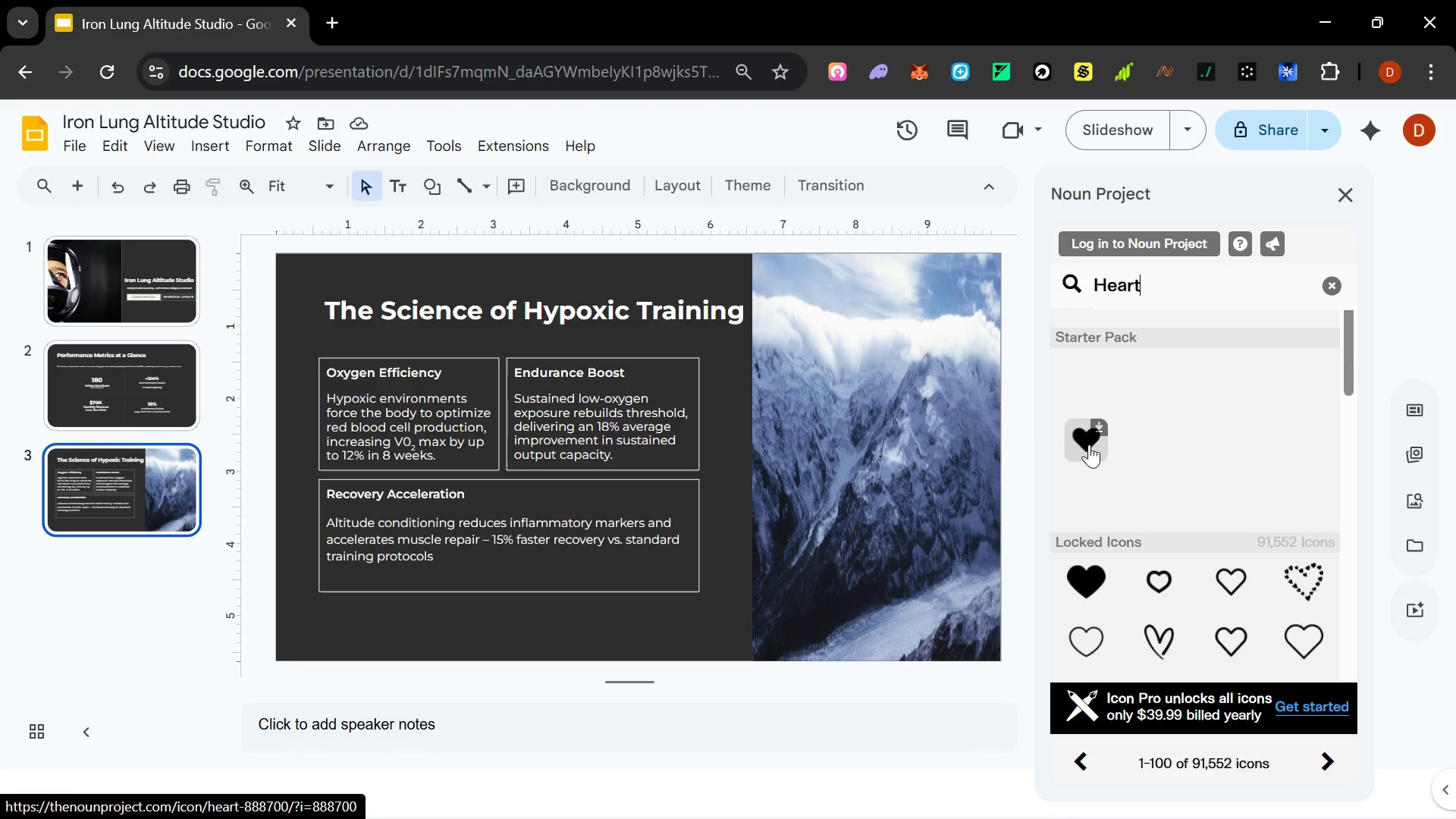 
left_click([1094, 430])
 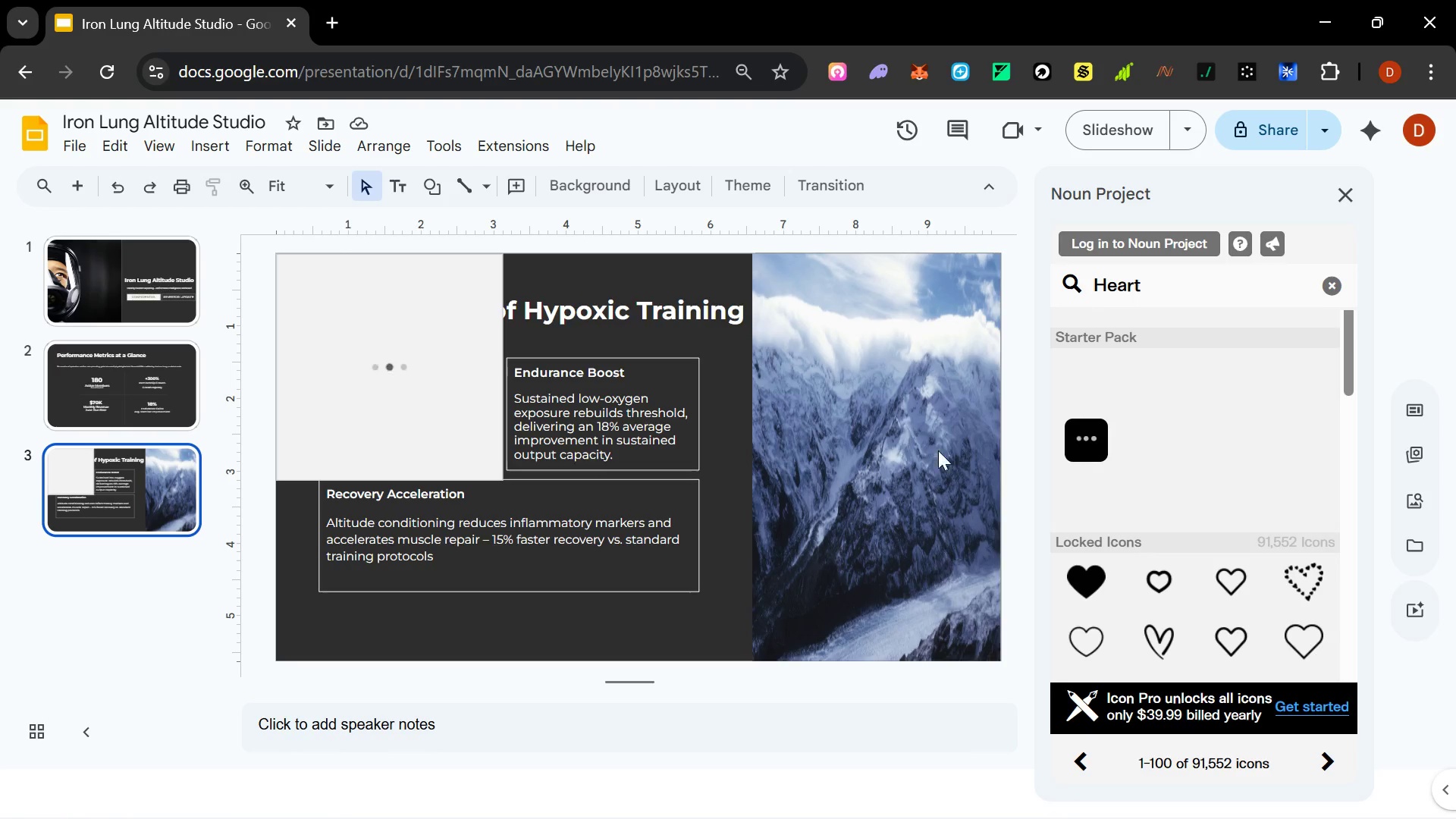 
left_click([429, 348])
 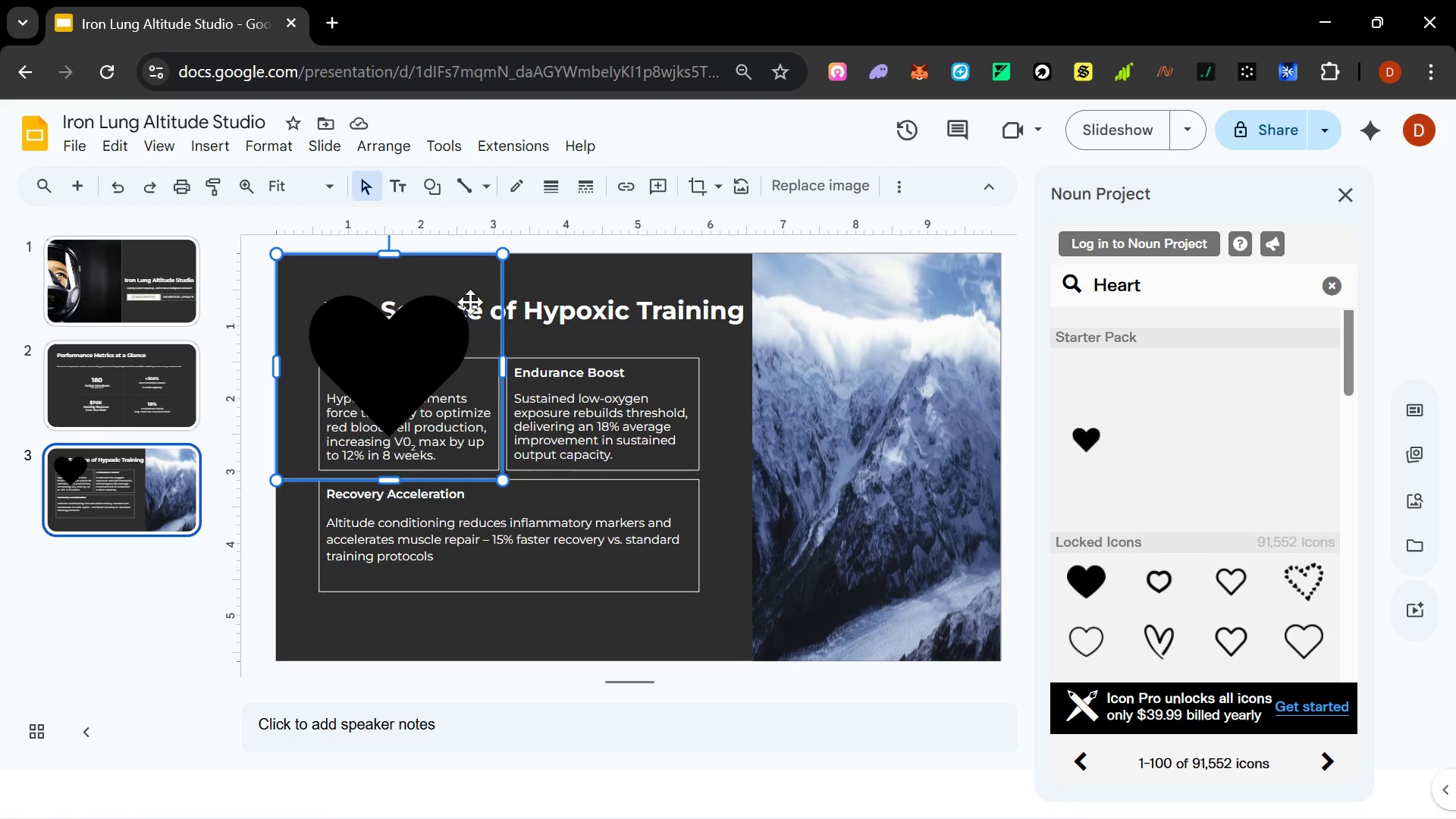 
hold_key(key=ControlLeft, duration=1.5)
left_click_drag(start_coordinate=[506, 255], to_coordinate=[408, 350])
 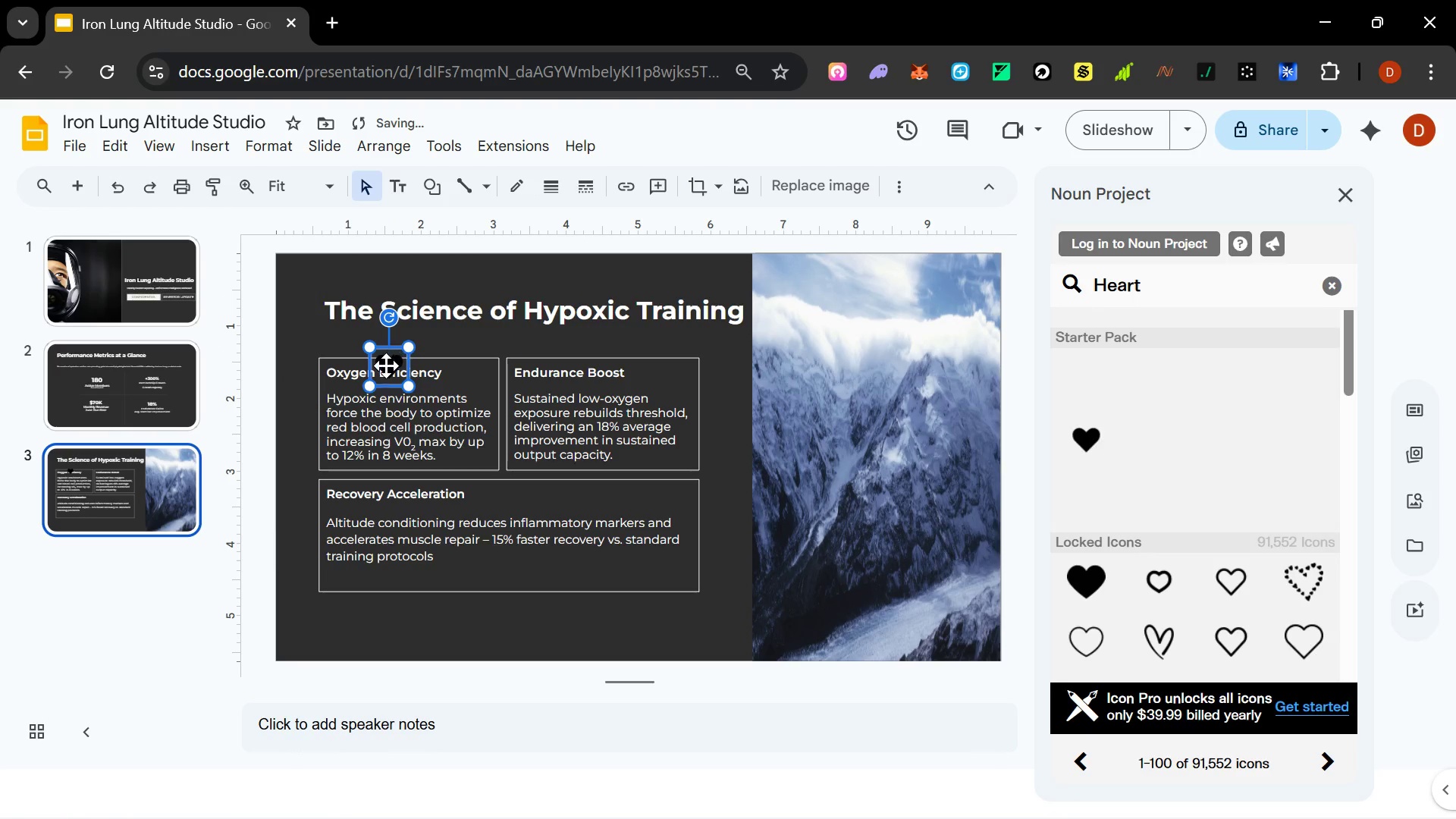 
hold_key(key=ControlLeft, duration=1.51)
 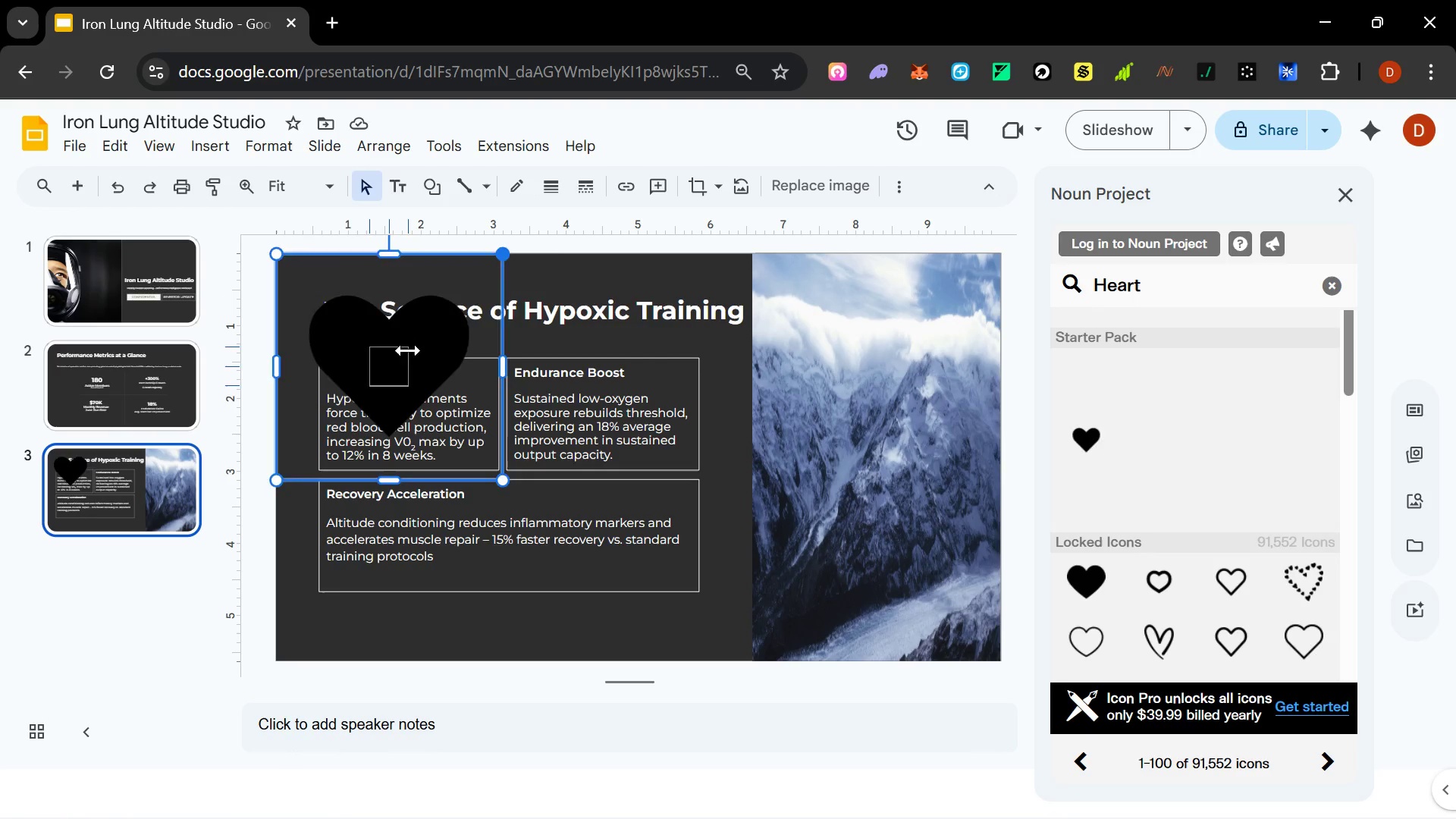 
hold_key(key=ControlLeft, duration=0.62)
 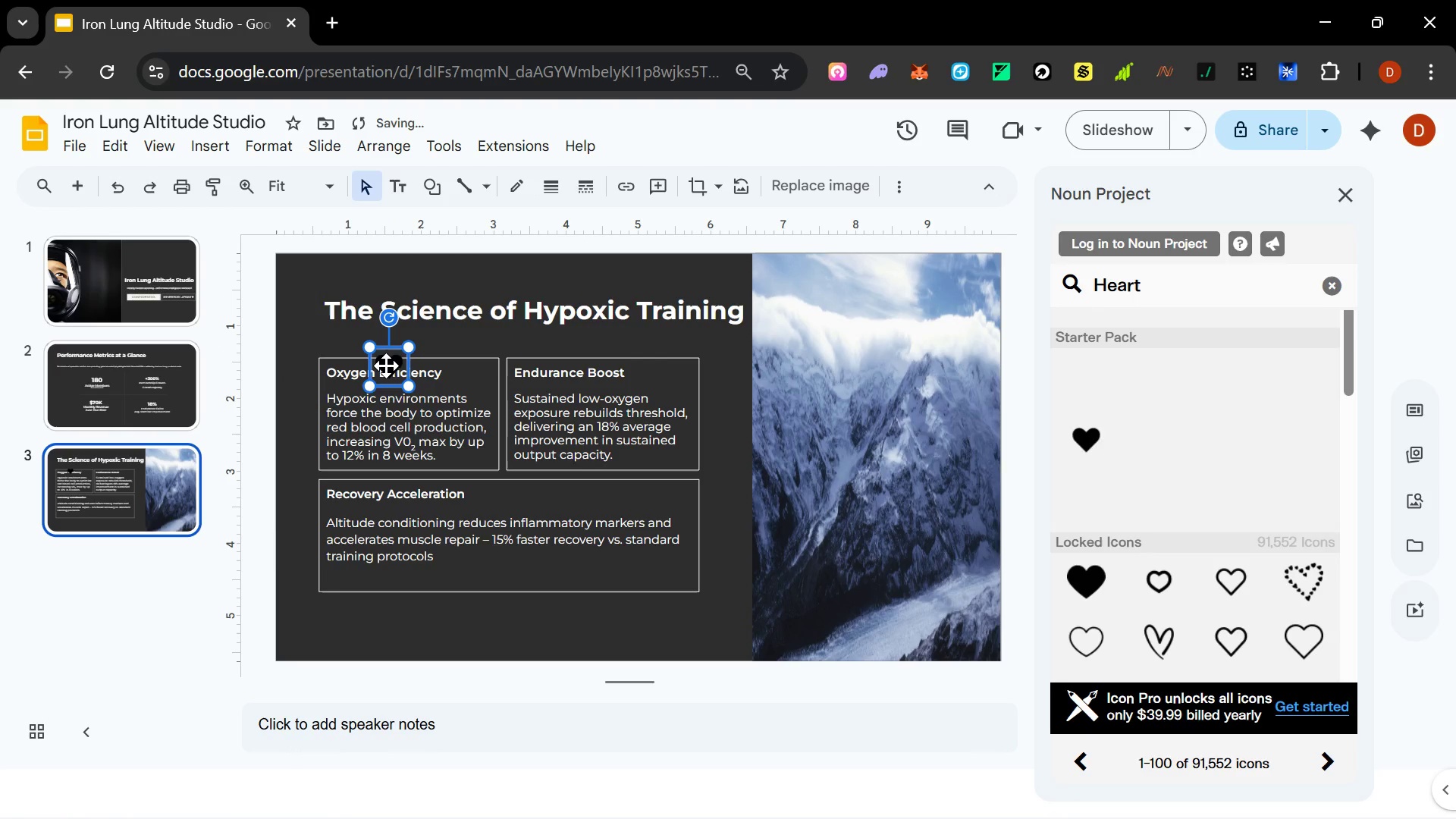 
left_click_drag(start_coordinate=[386, 366], to_coordinate=[677, 378])
 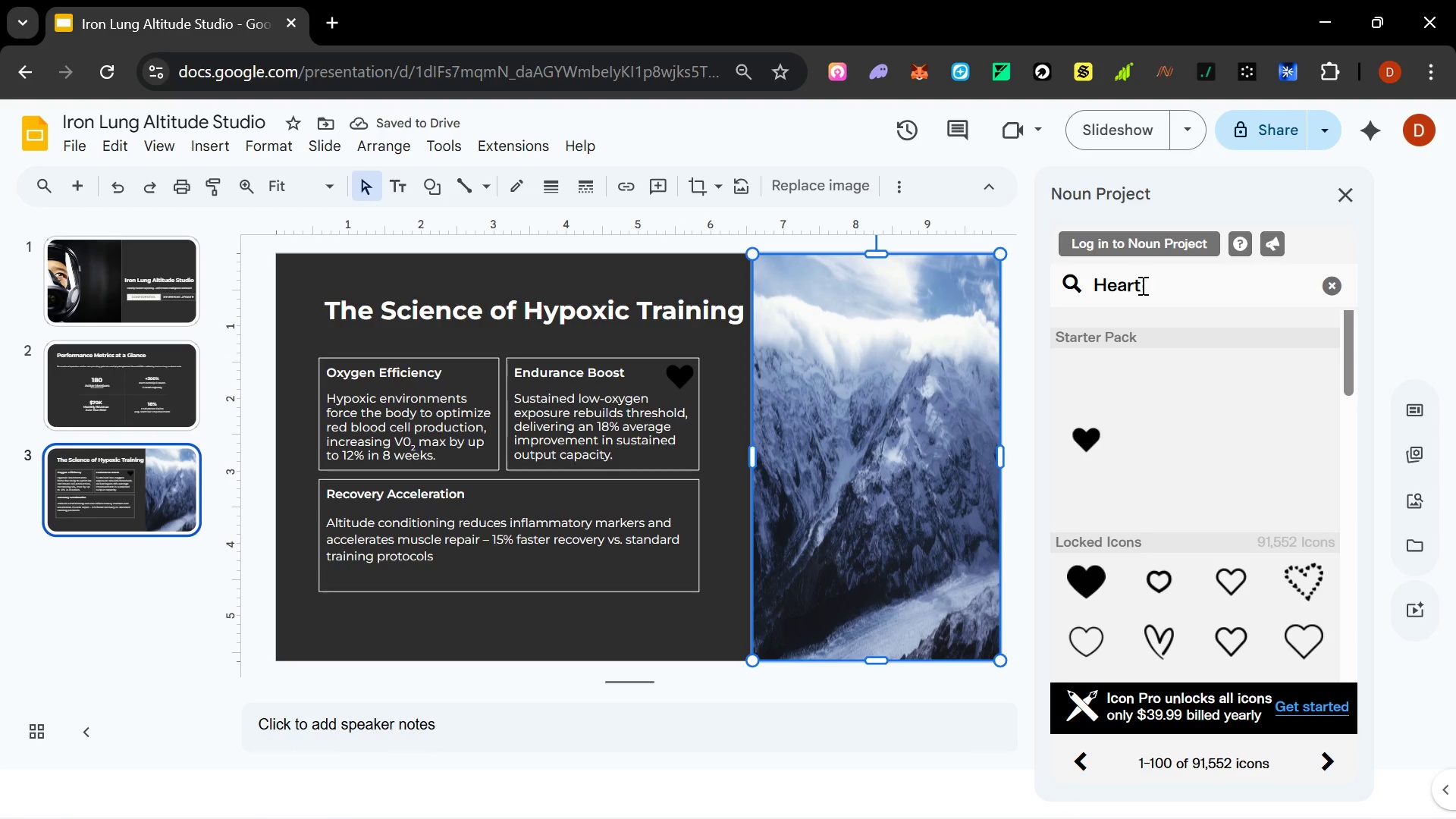 
left_click([681, 378])
 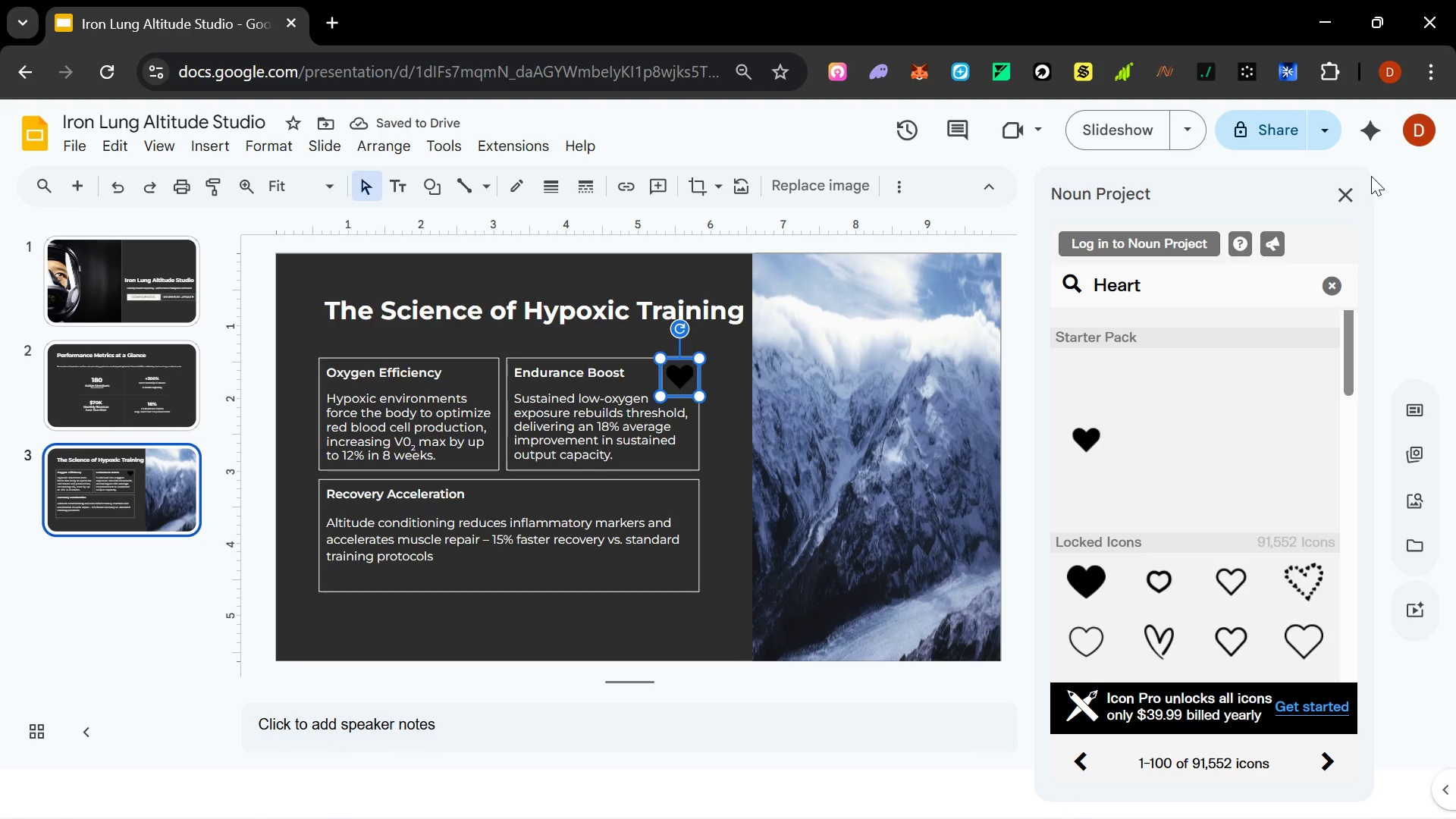 
left_click([1353, 195])
 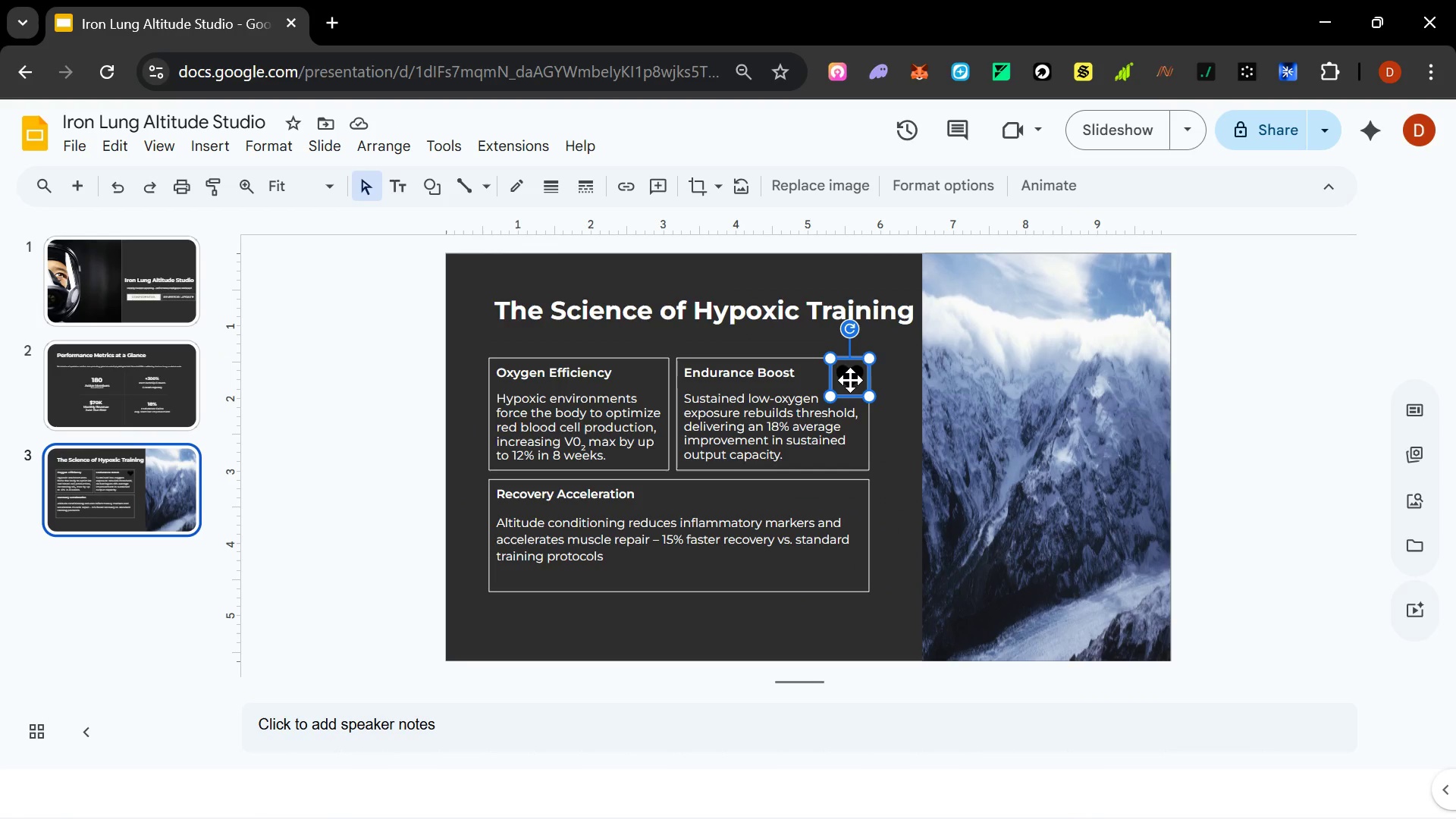 
double_click([847, 381])
 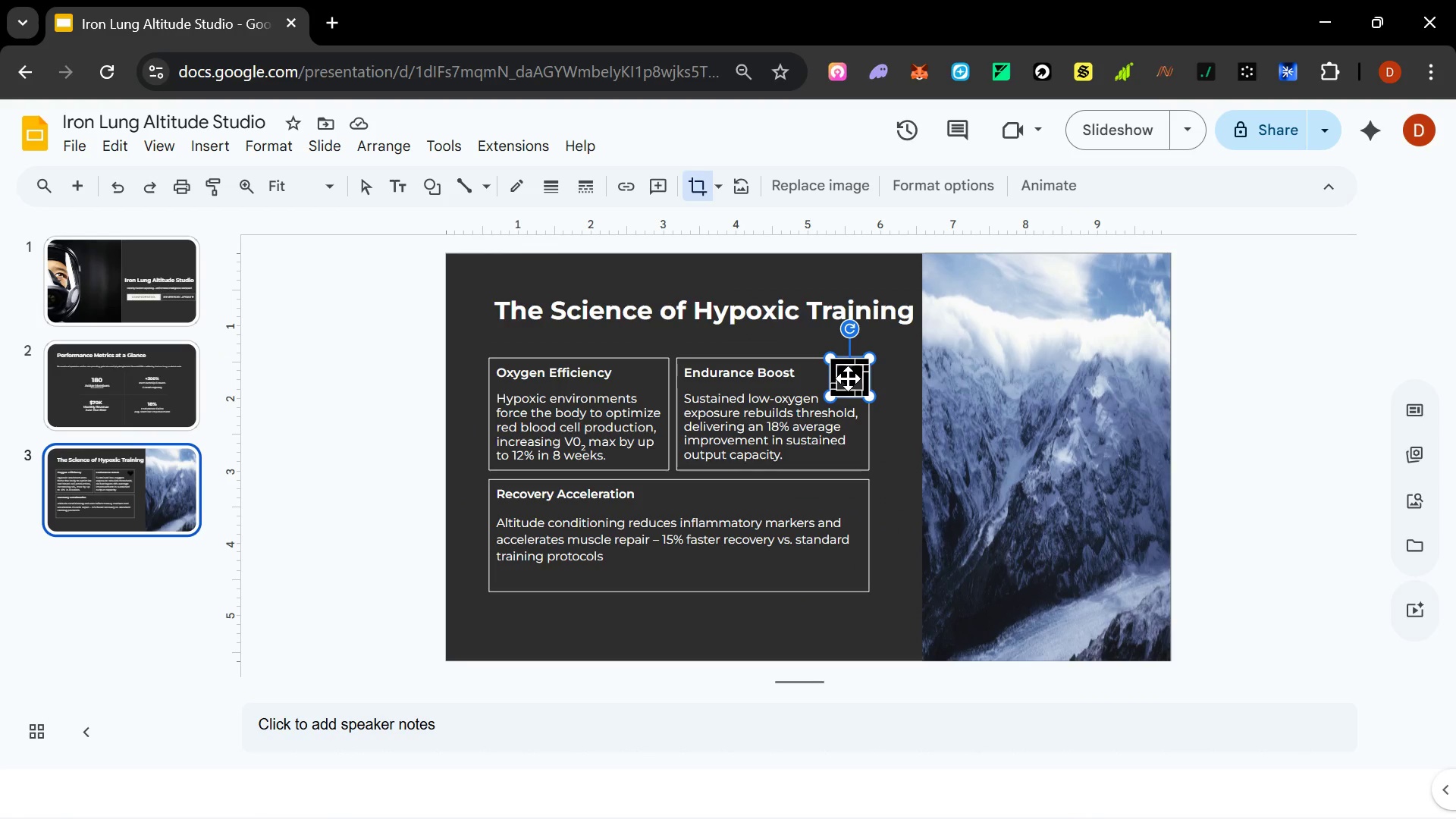 
double_click([848, 378])
 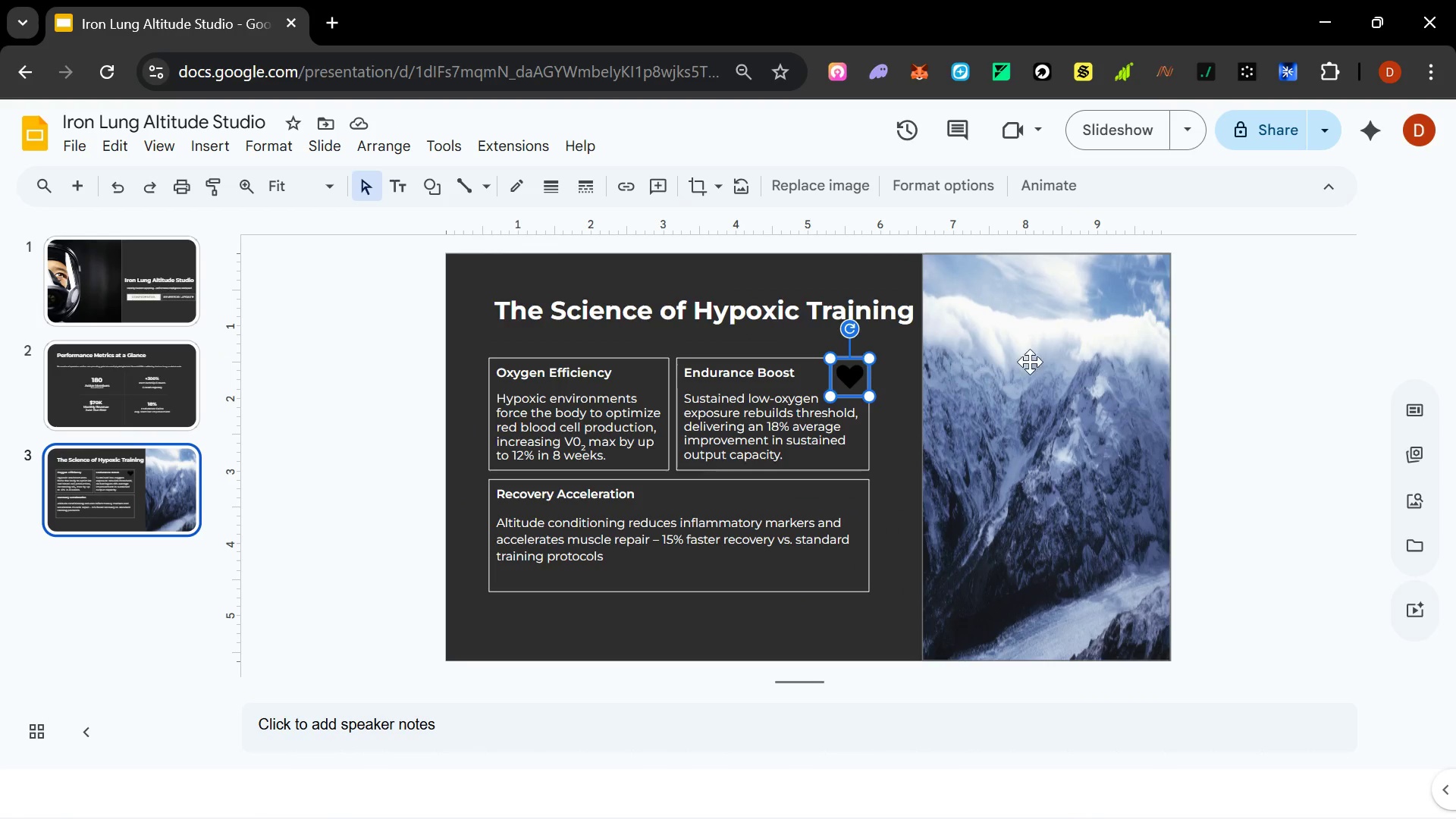 
left_click([1058, 357])
 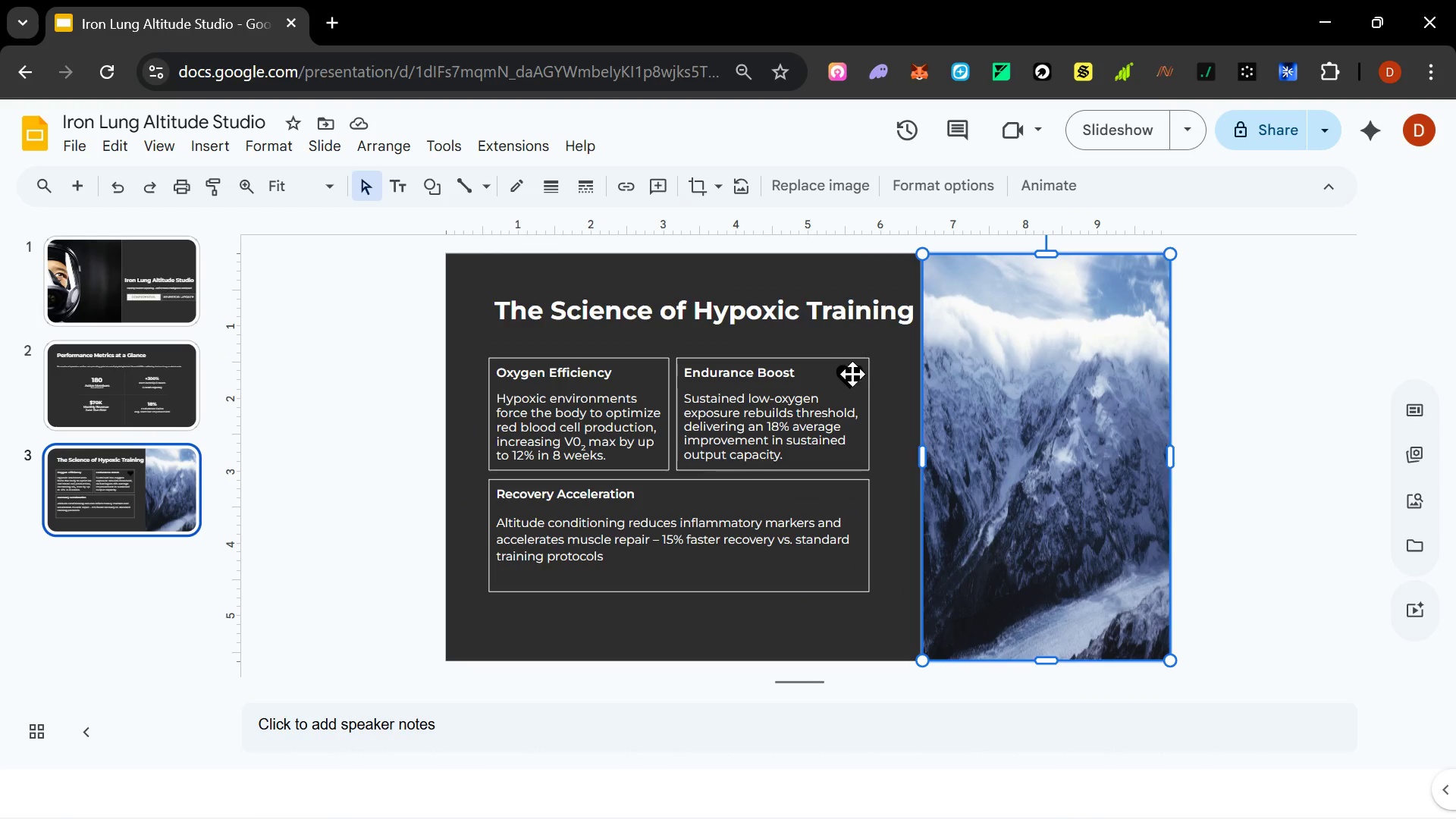 
left_click([855, 381])
 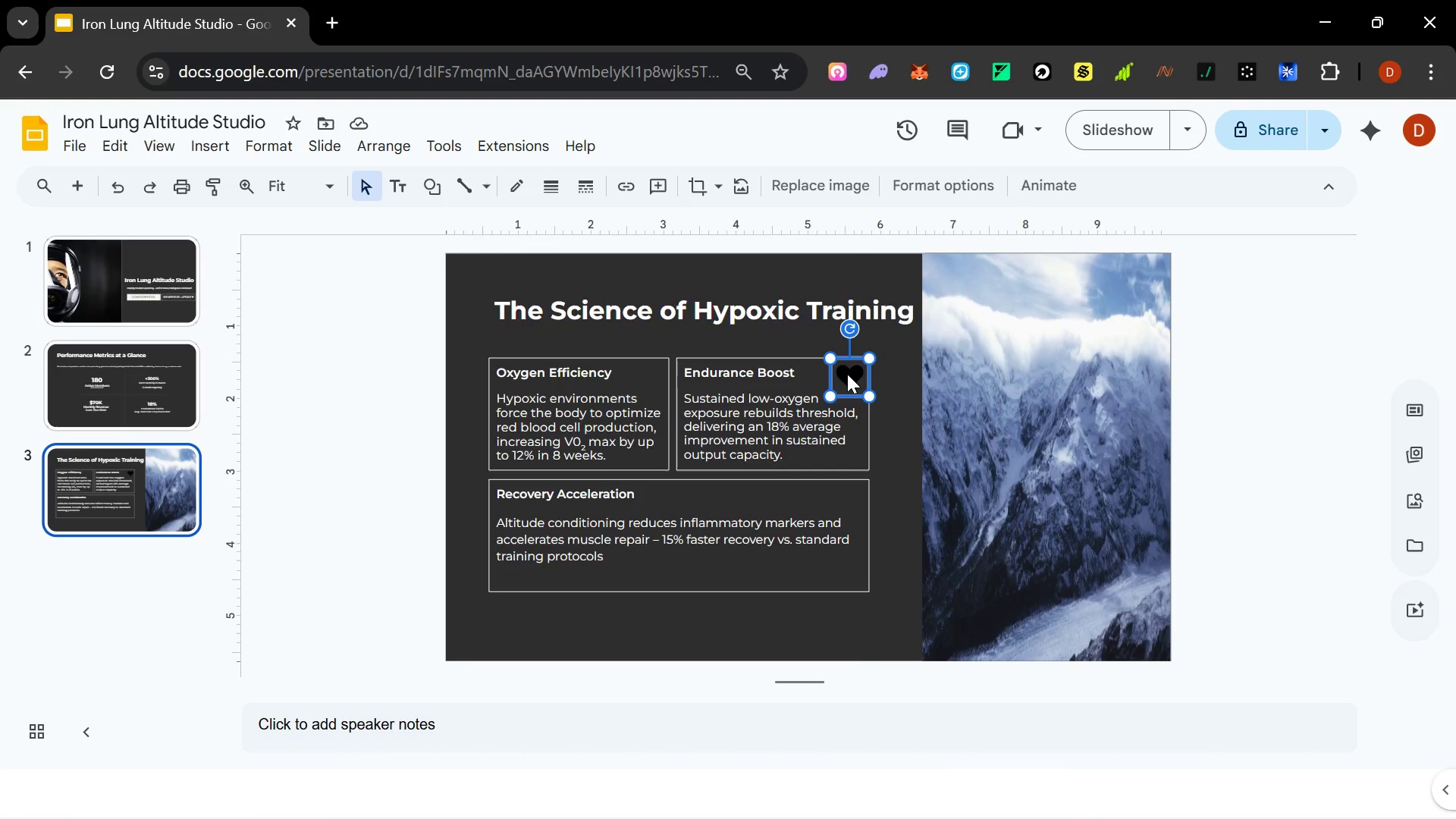 
right_click([846, 373])
 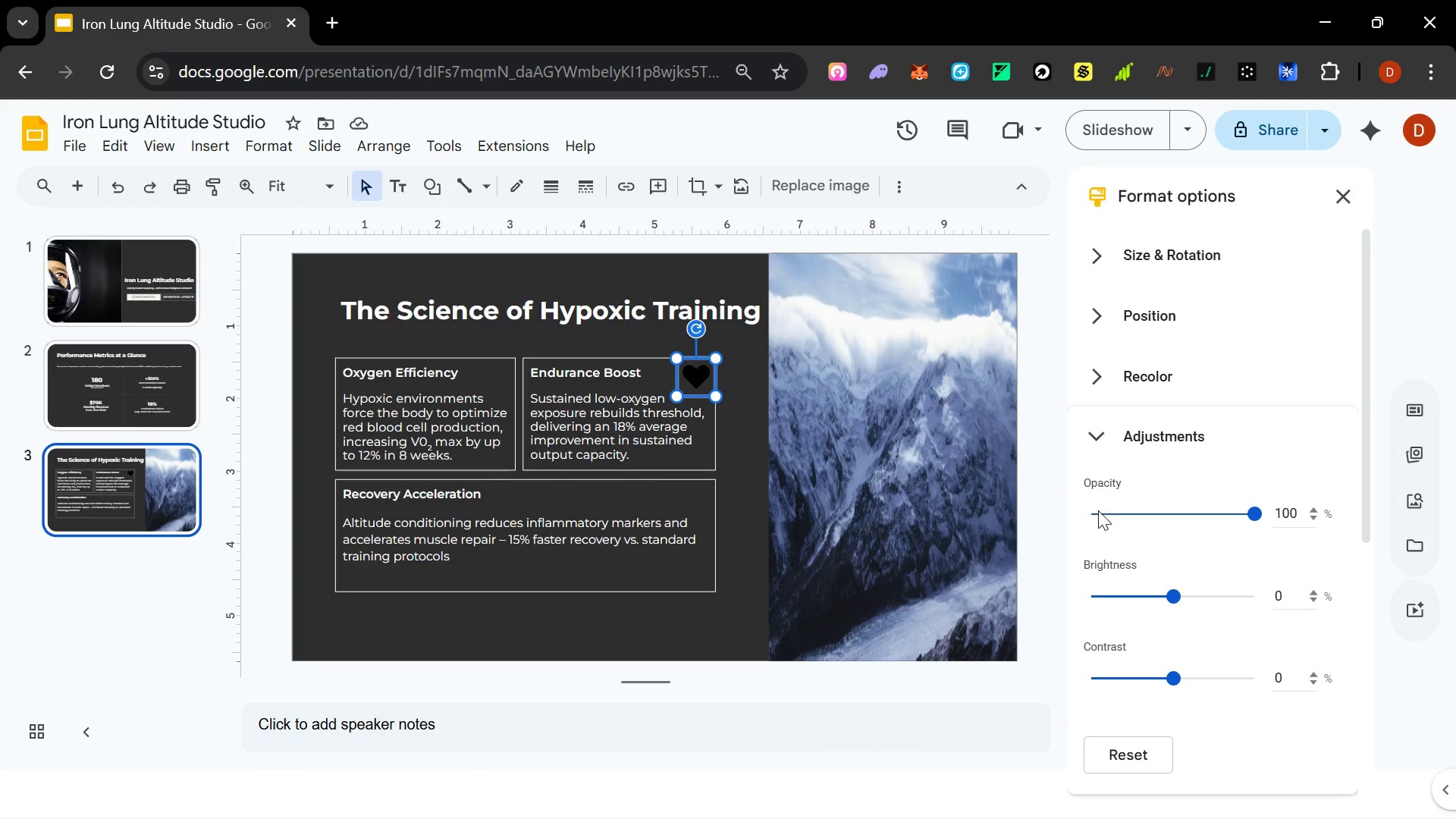 
scroll: coordinate [1169, 479], scroll_direction: up, amount: 1.0
 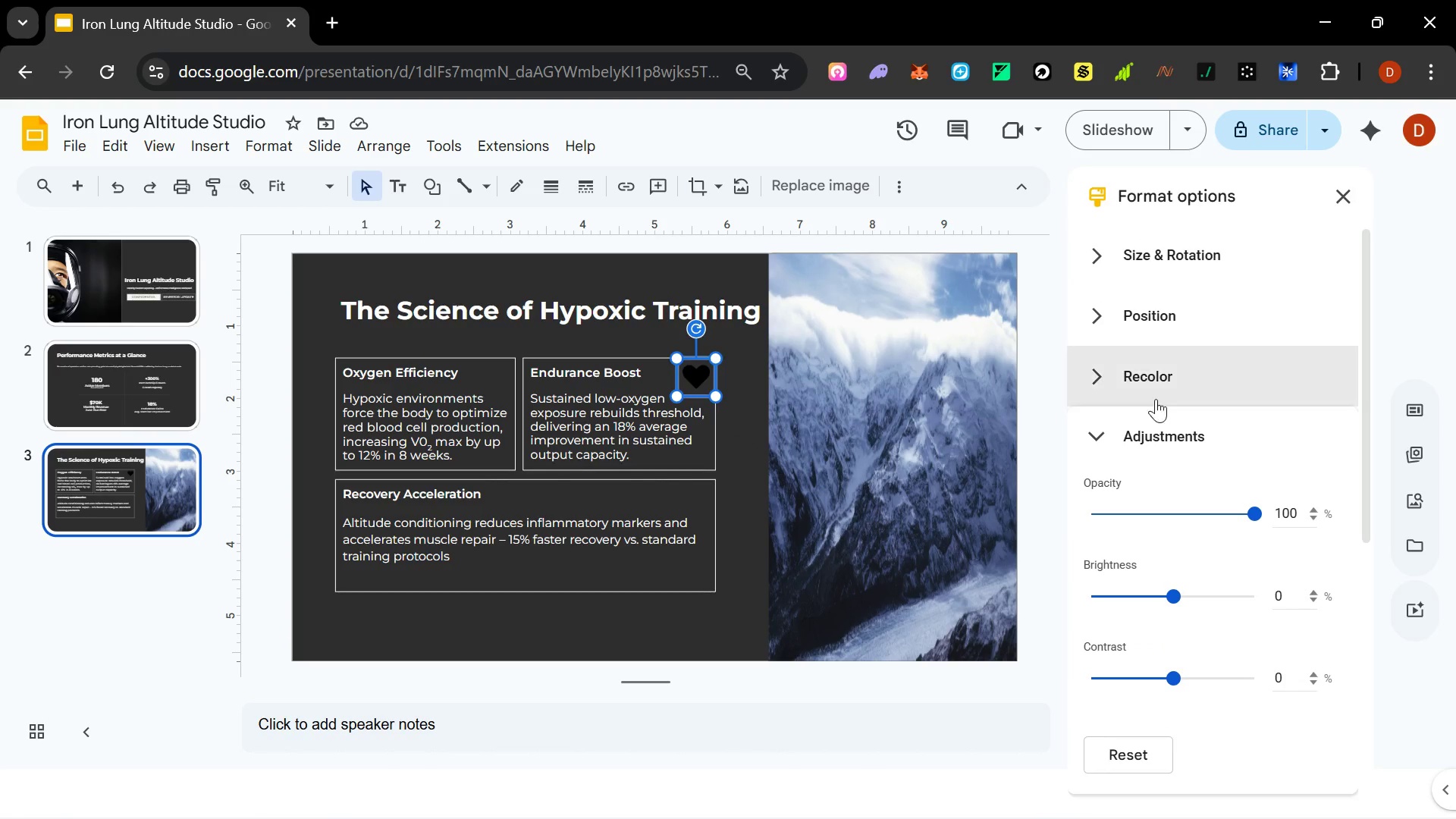 
left_click([1156, 392])
 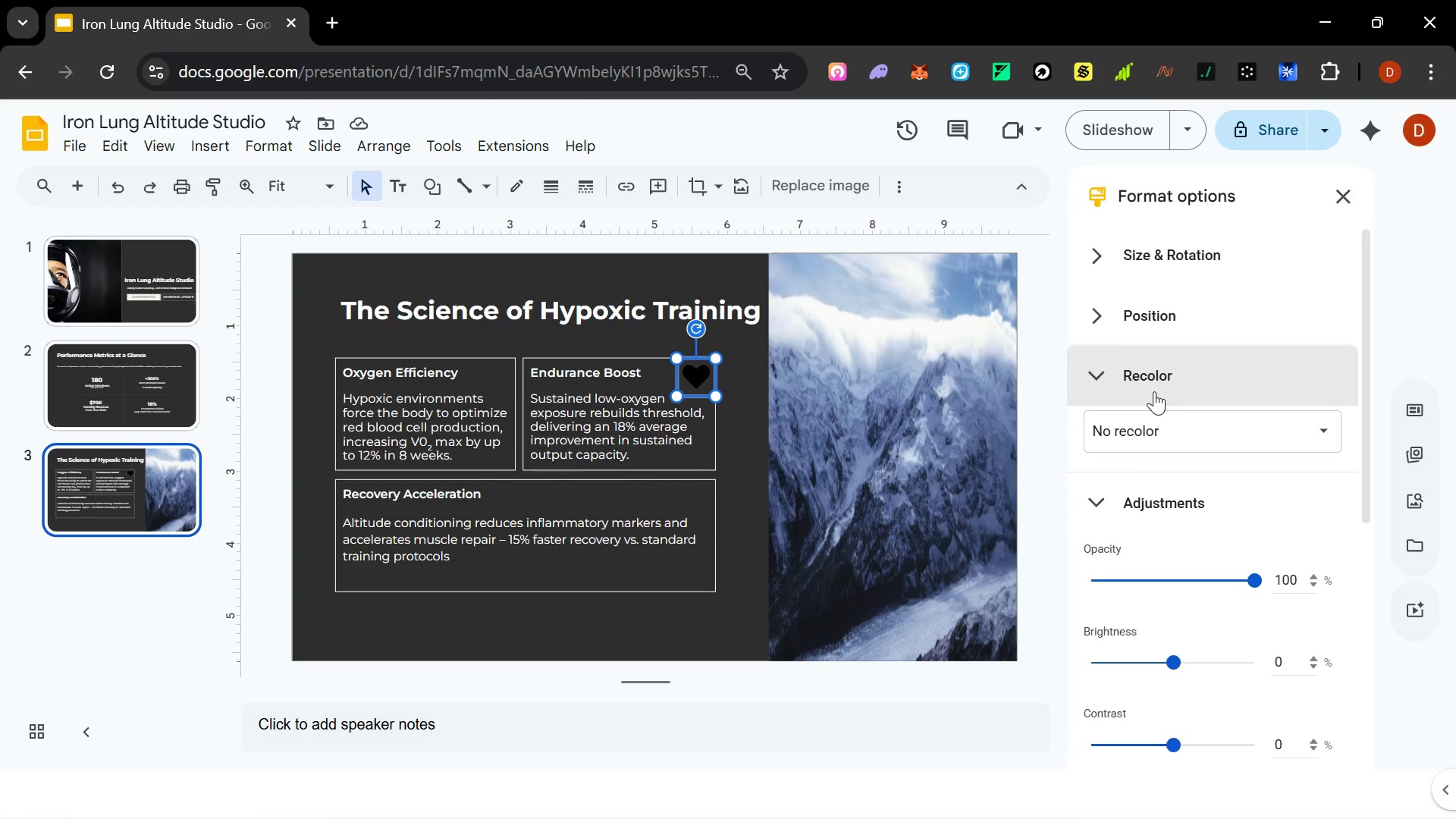 
left_click([1147, 417])
 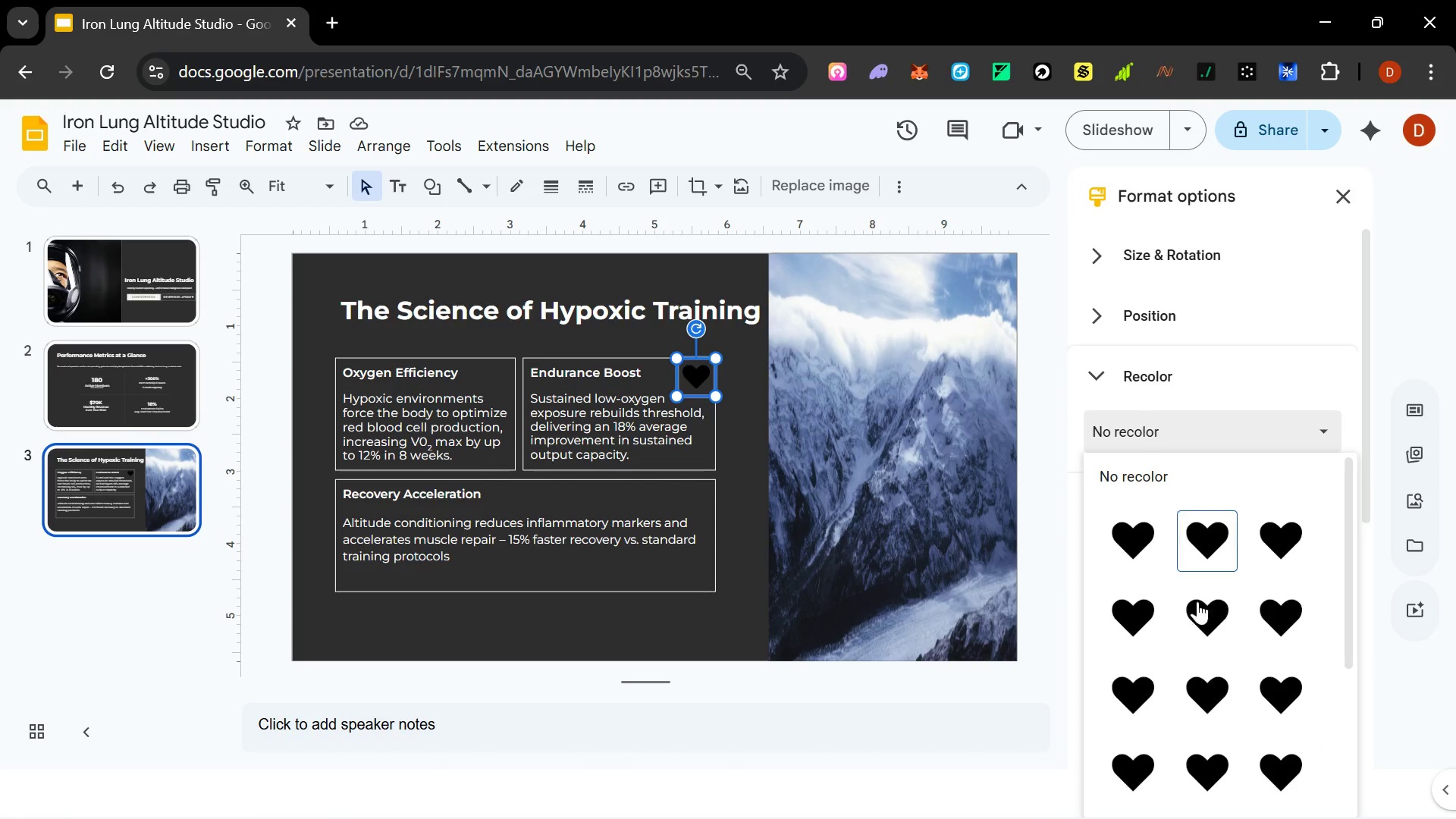 
scroll: coordinate [1222, 677], scroll_direction: down, amount: 4.0
 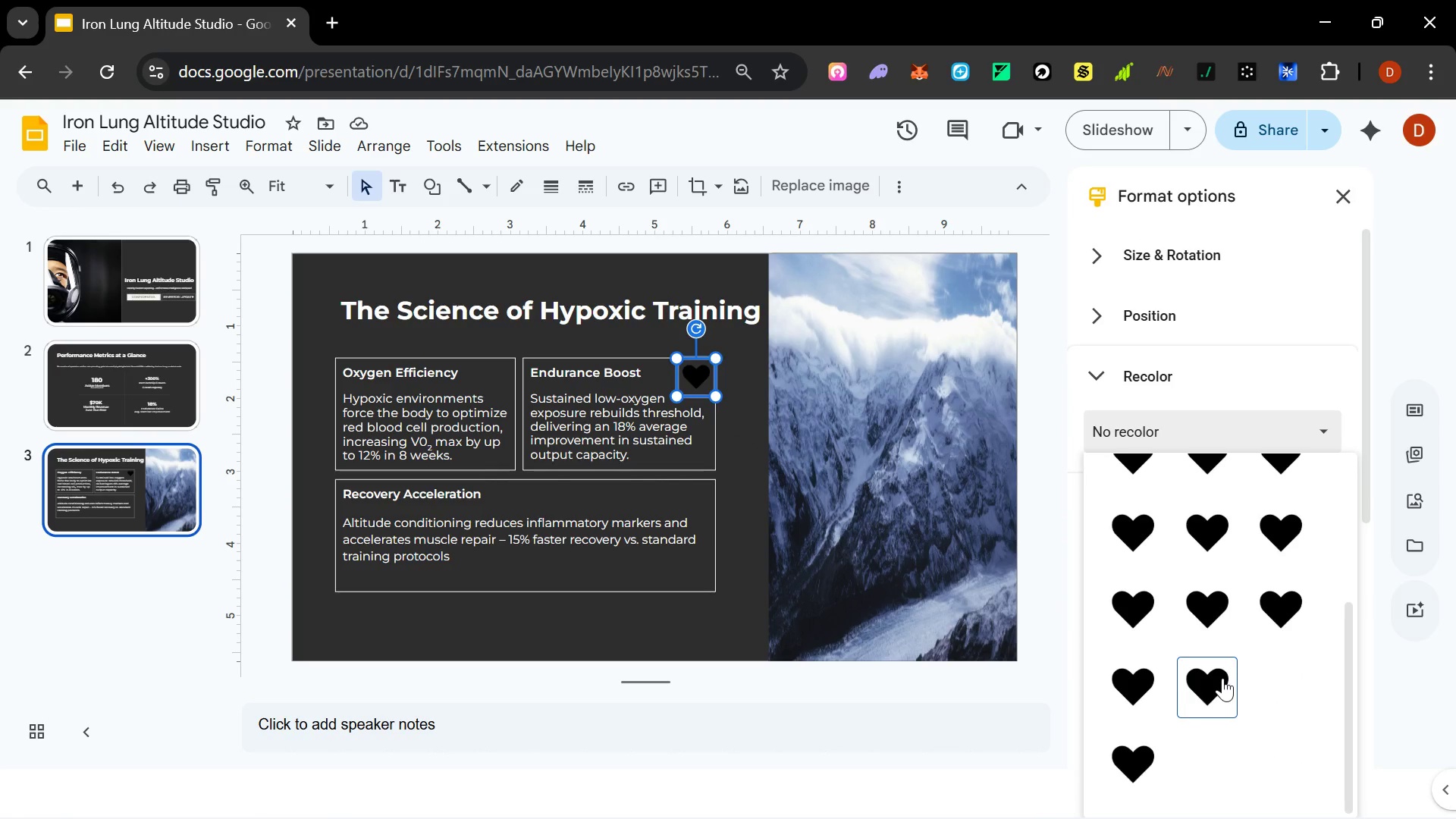 
scroll: coordinate [1222, 678], scroll_direction: up, amount: 3.0
 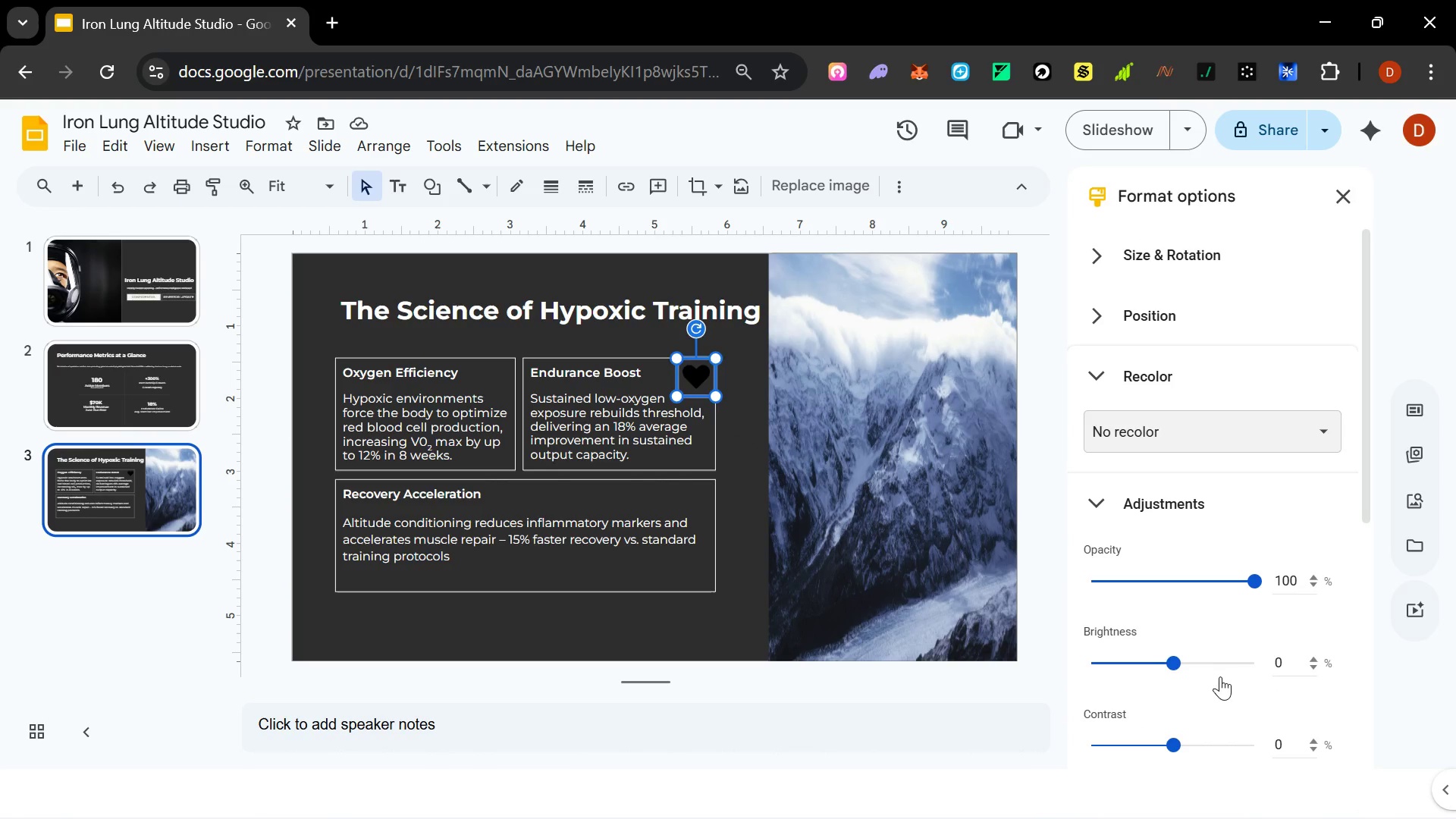 
left_click([839, 443])
 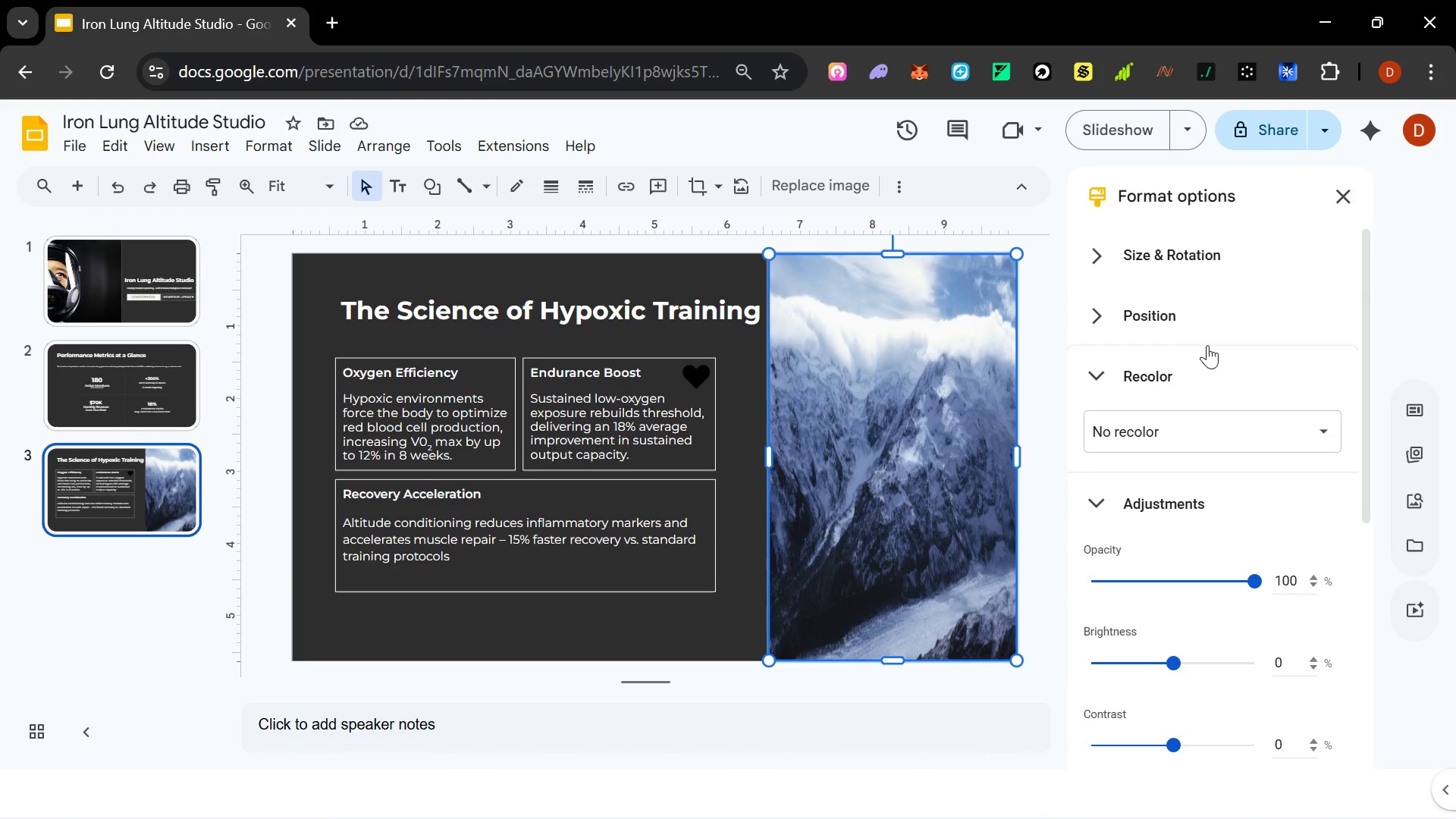 
left_click([1354, 203])
 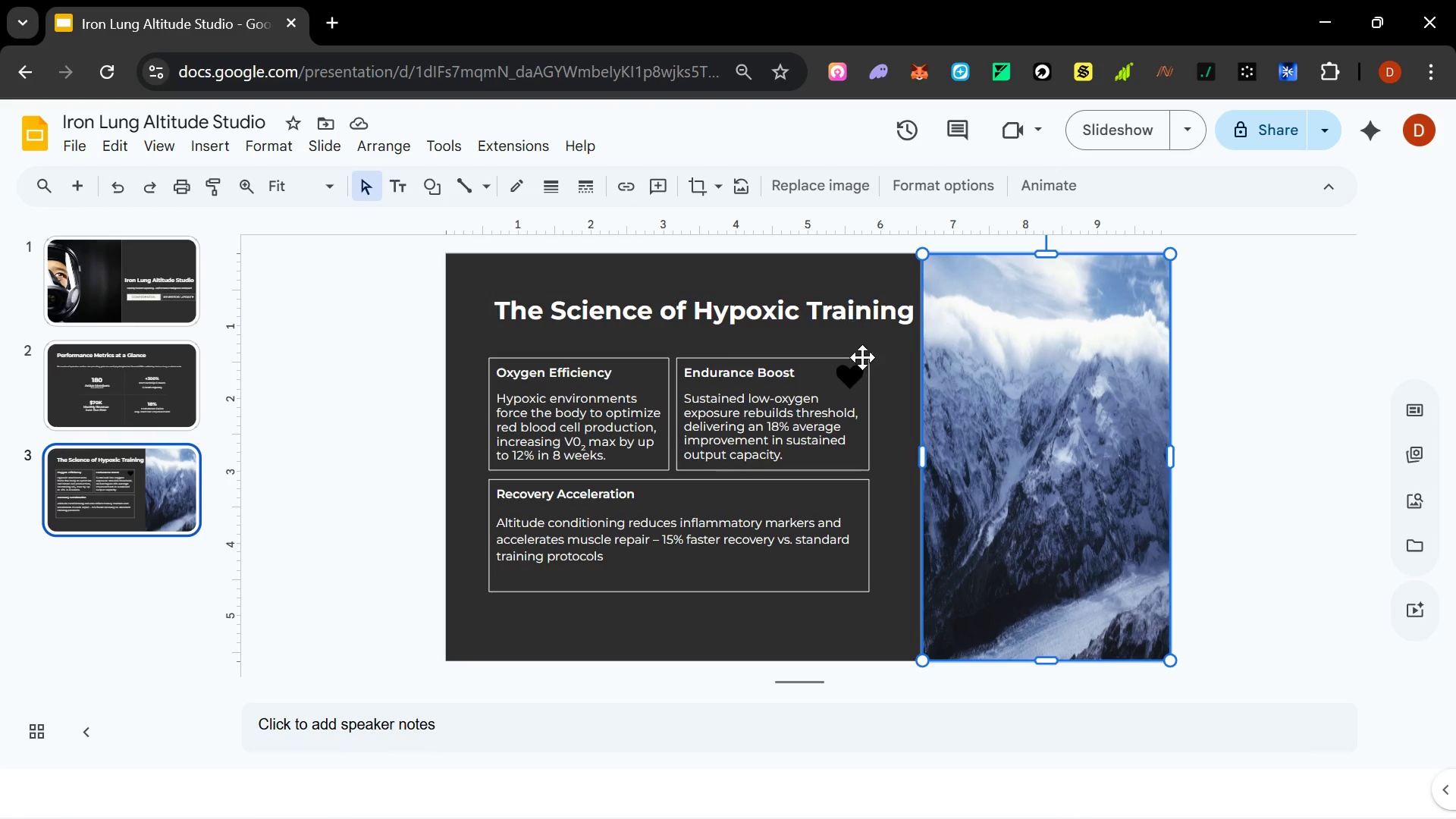 
left_click([852, 370])
 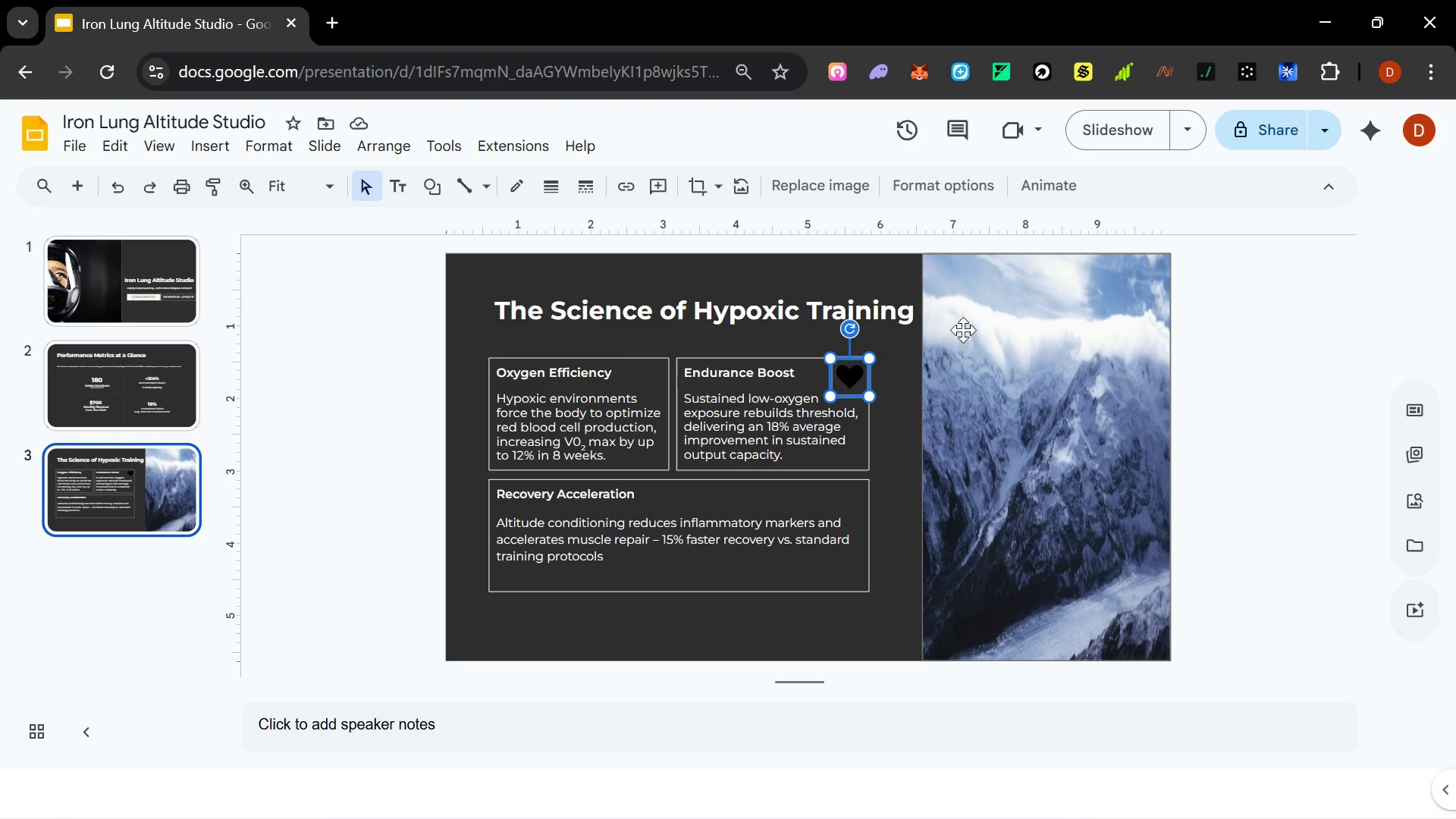 
left_click([1290, 331])
 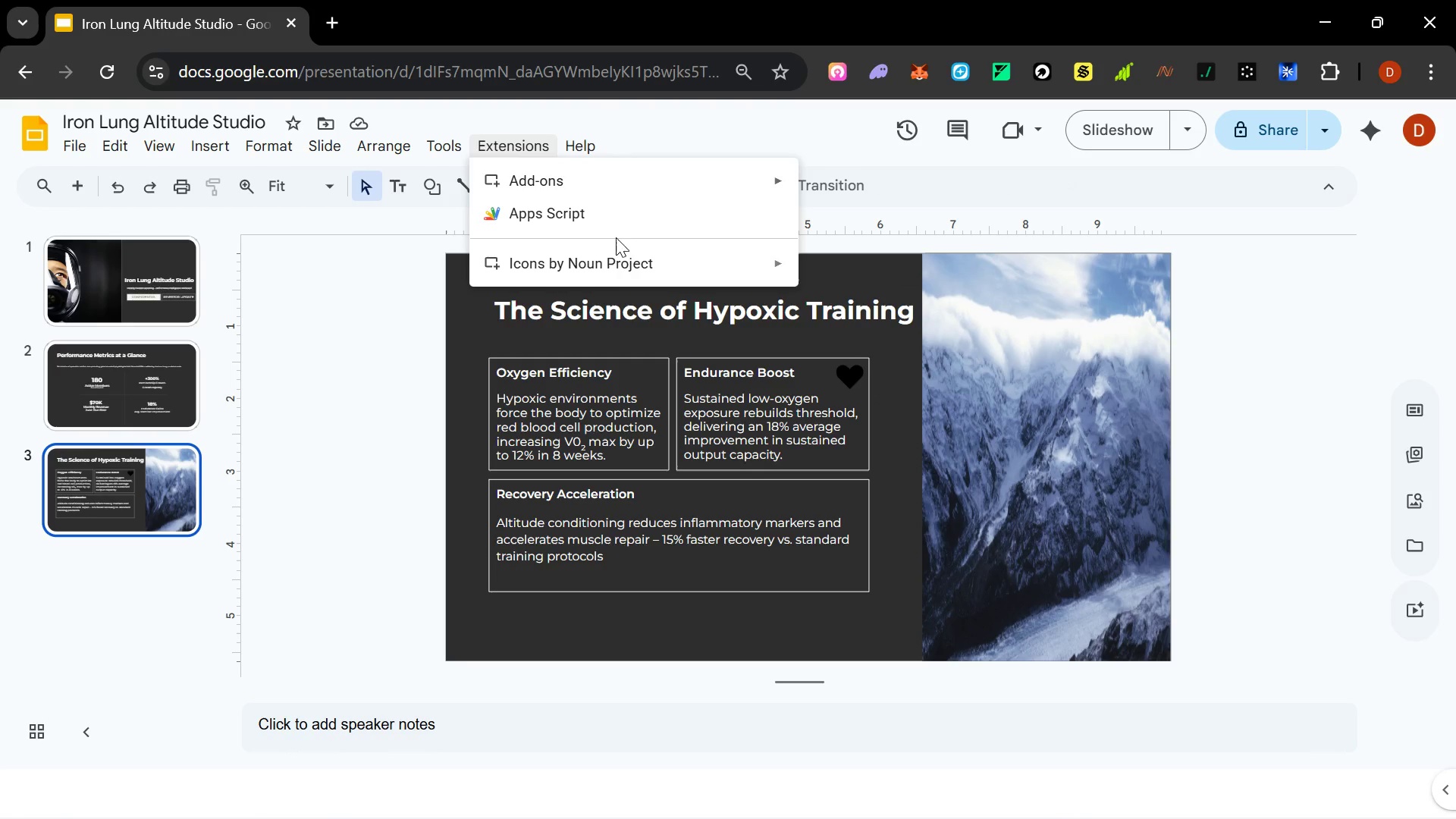 
double_click([965, 268])
 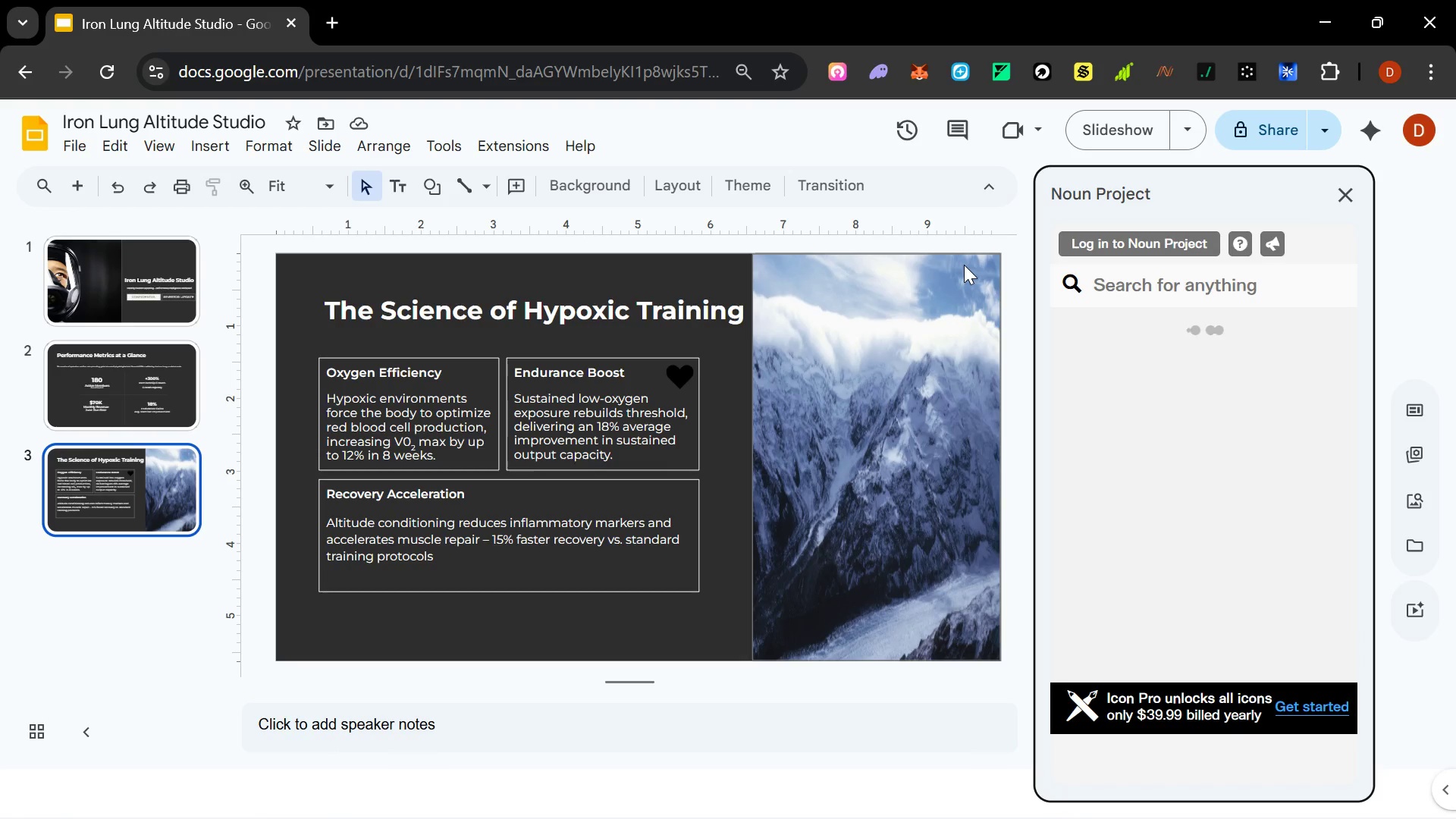 
wait(7.91)
 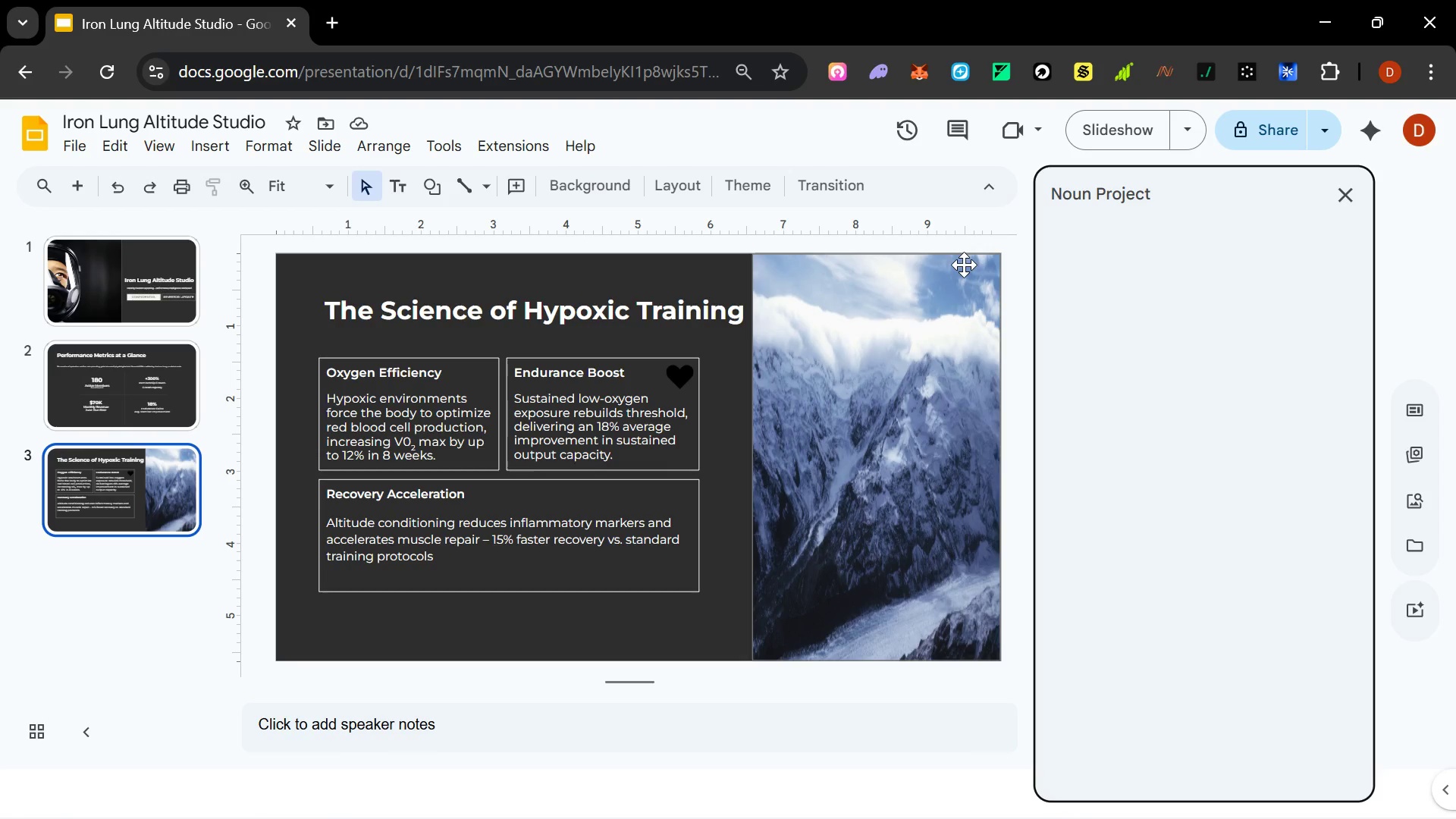 
left_click([1203, 277])
 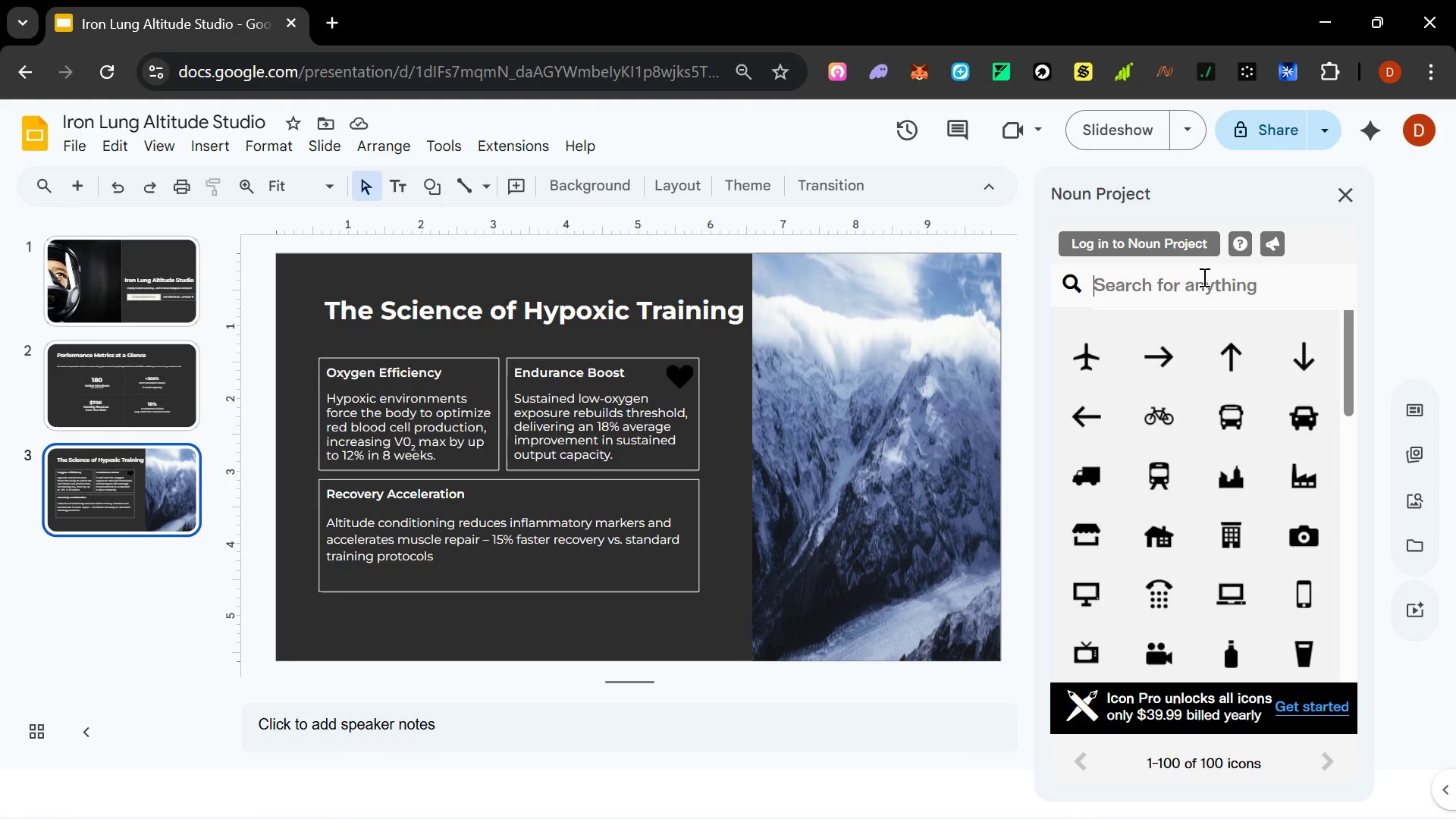 
type(Oxygen mask)
key(Backspace)
key(Backspace)
key(Backspace)
key(Backspace)
key(Backspace)
 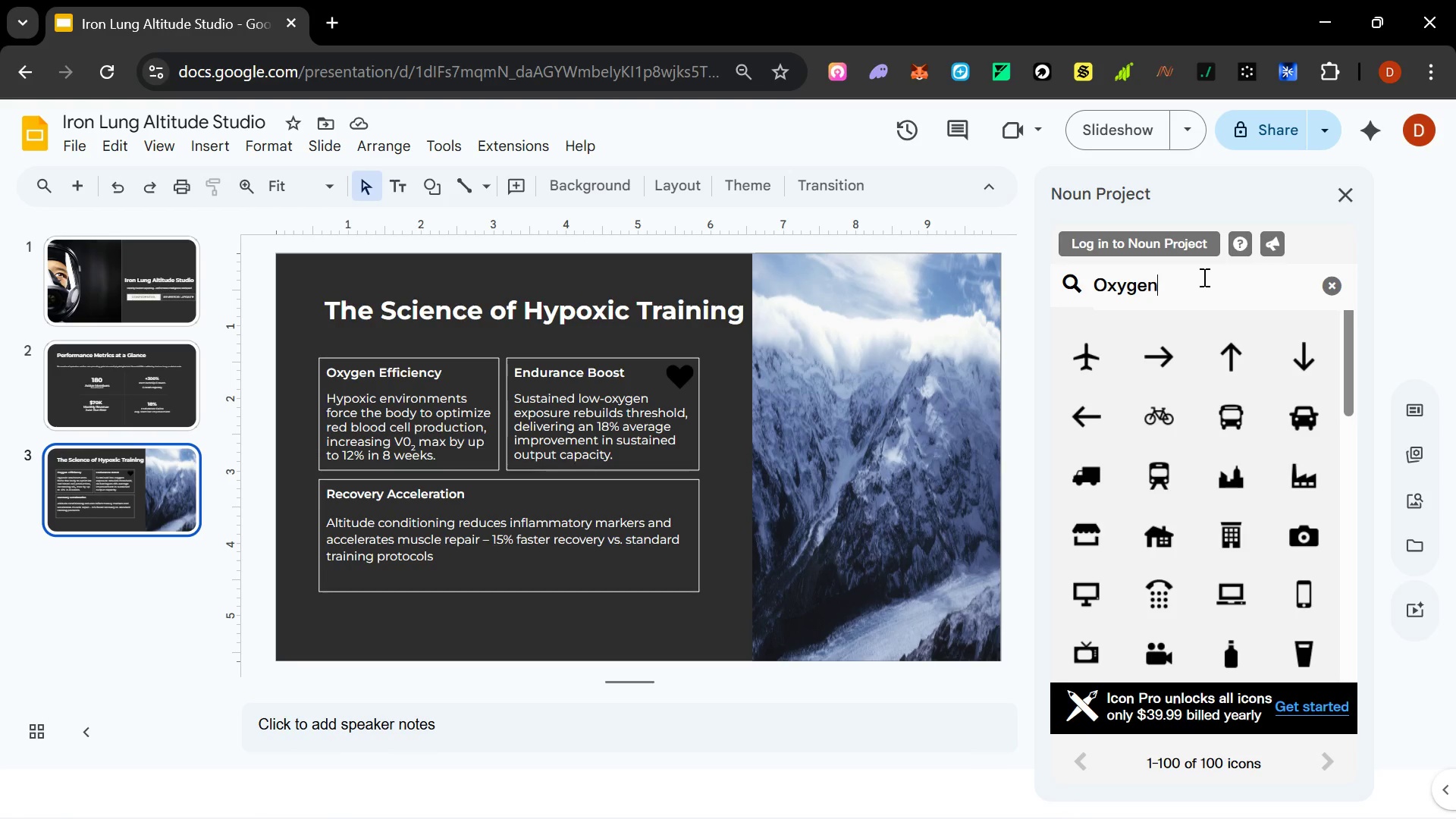 
key(Enter)
 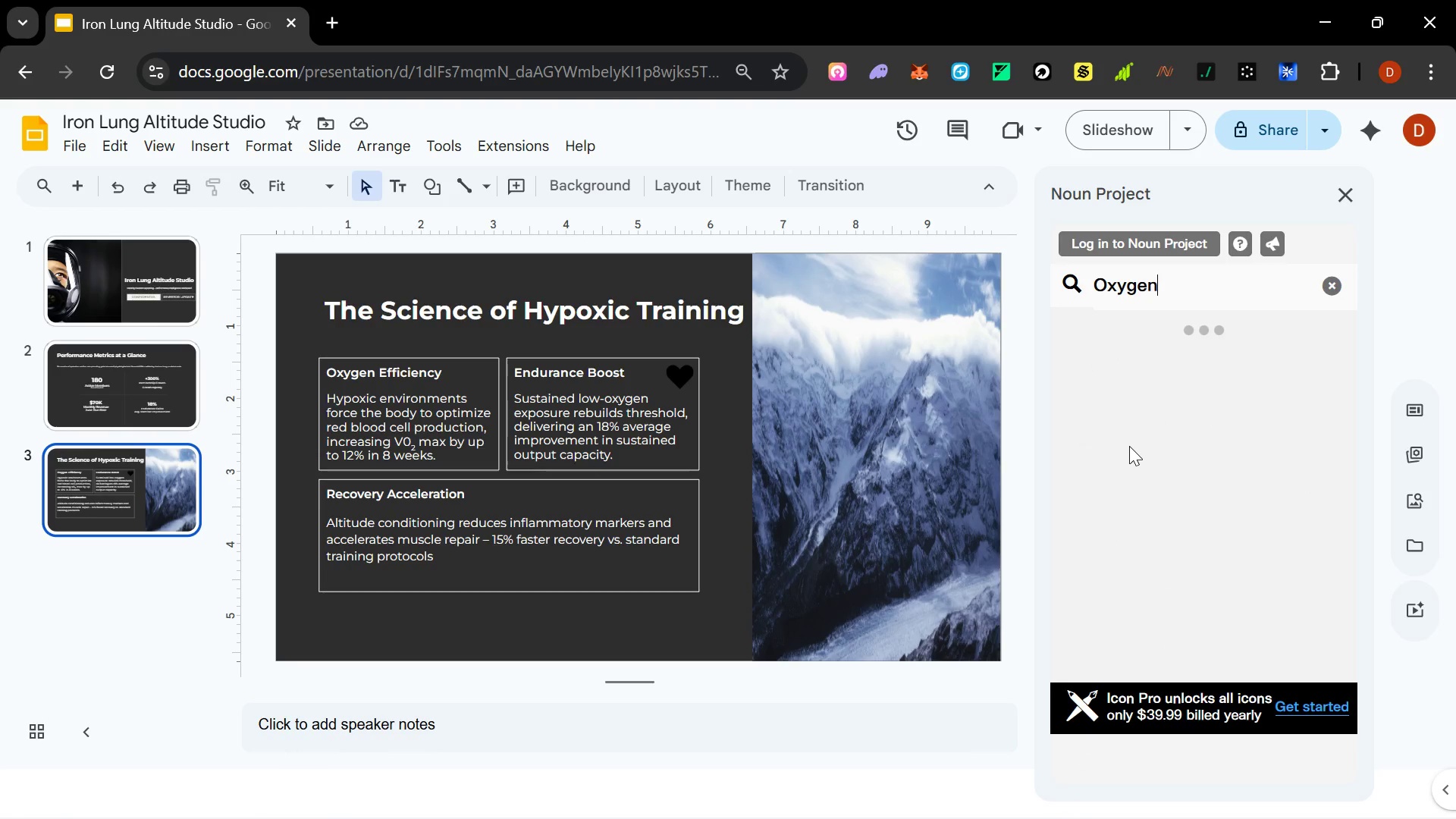 
wait(8.09)
 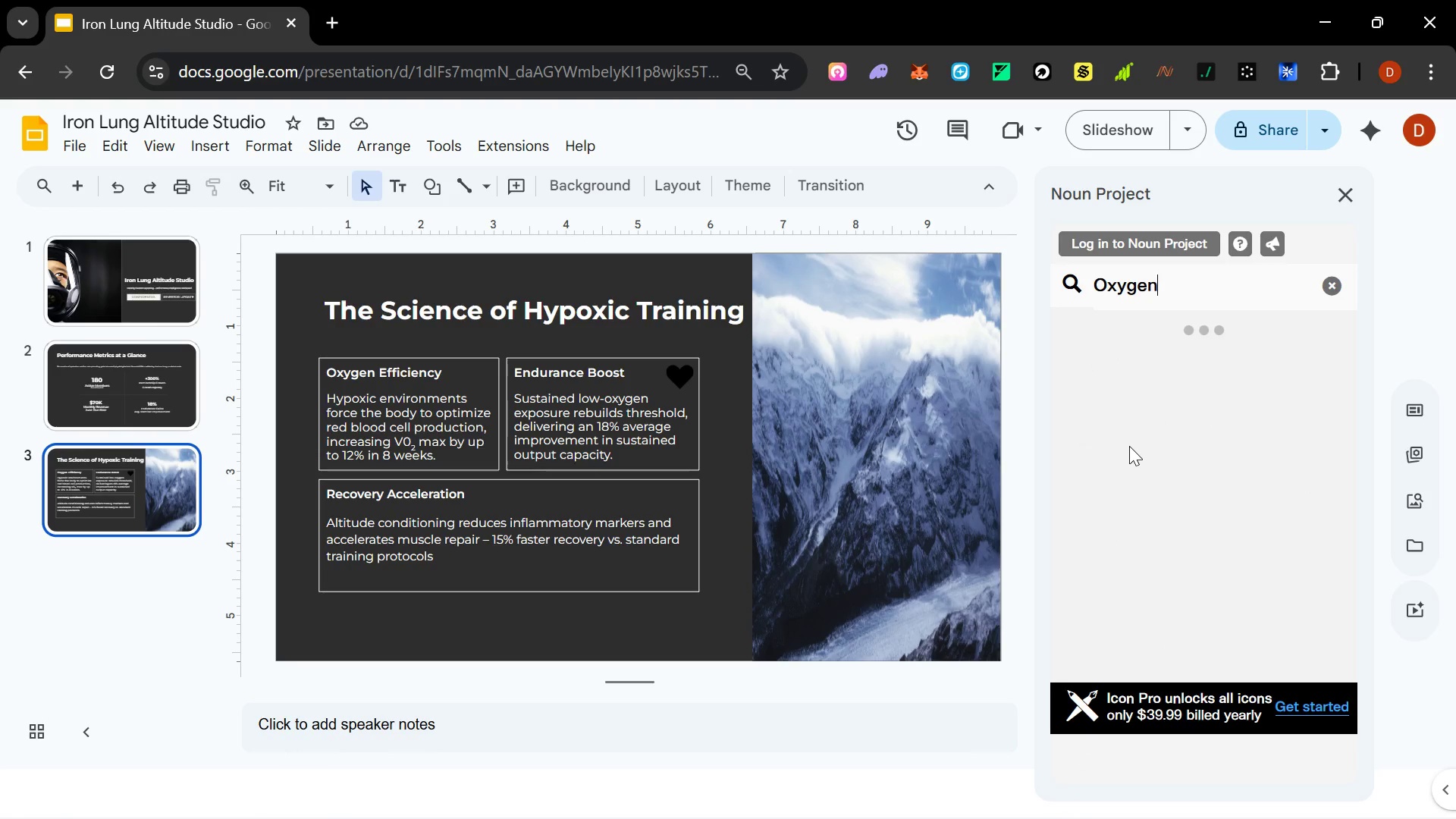 
mouse_move([1141, 563])
 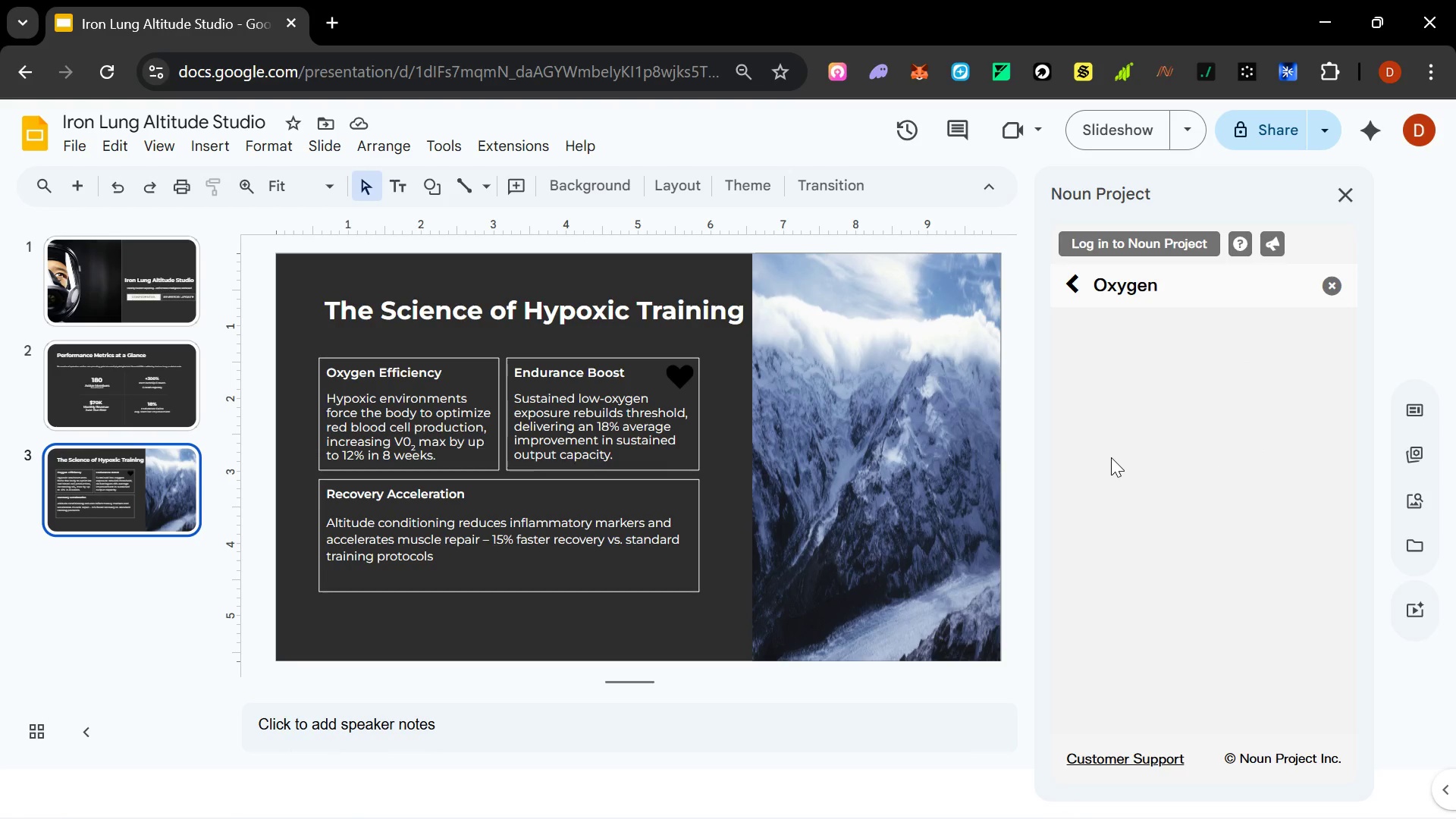 
scroll: coordinate [1117, 480], scroll_direction: down, amount: 2.0
 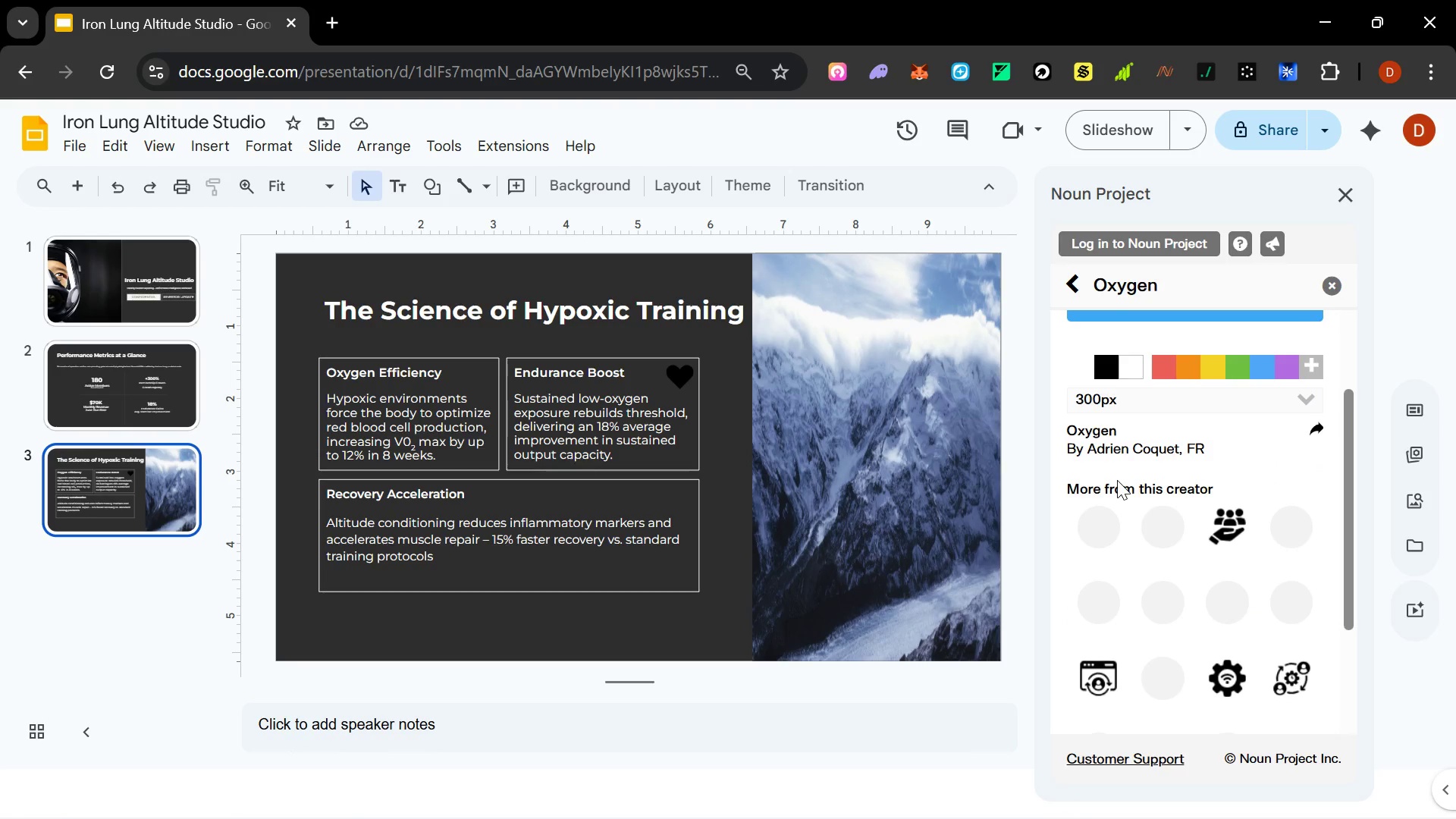 
scroll: coordinate [1117, 480], scroll_direction: up, amount: 1.0
 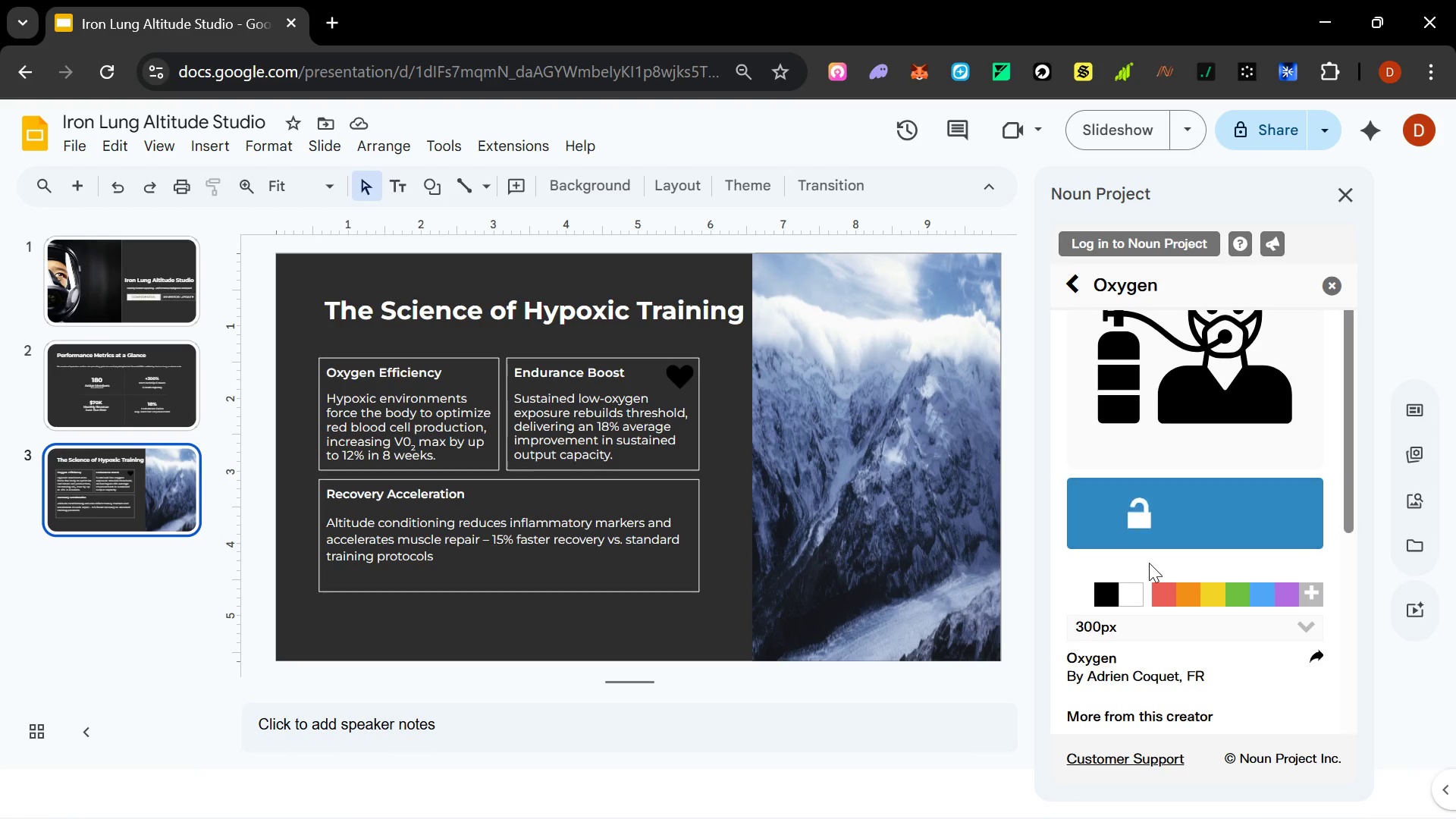 
scroll: coordinate [1171, 609], scroll_direction: down, amount: 2.0
 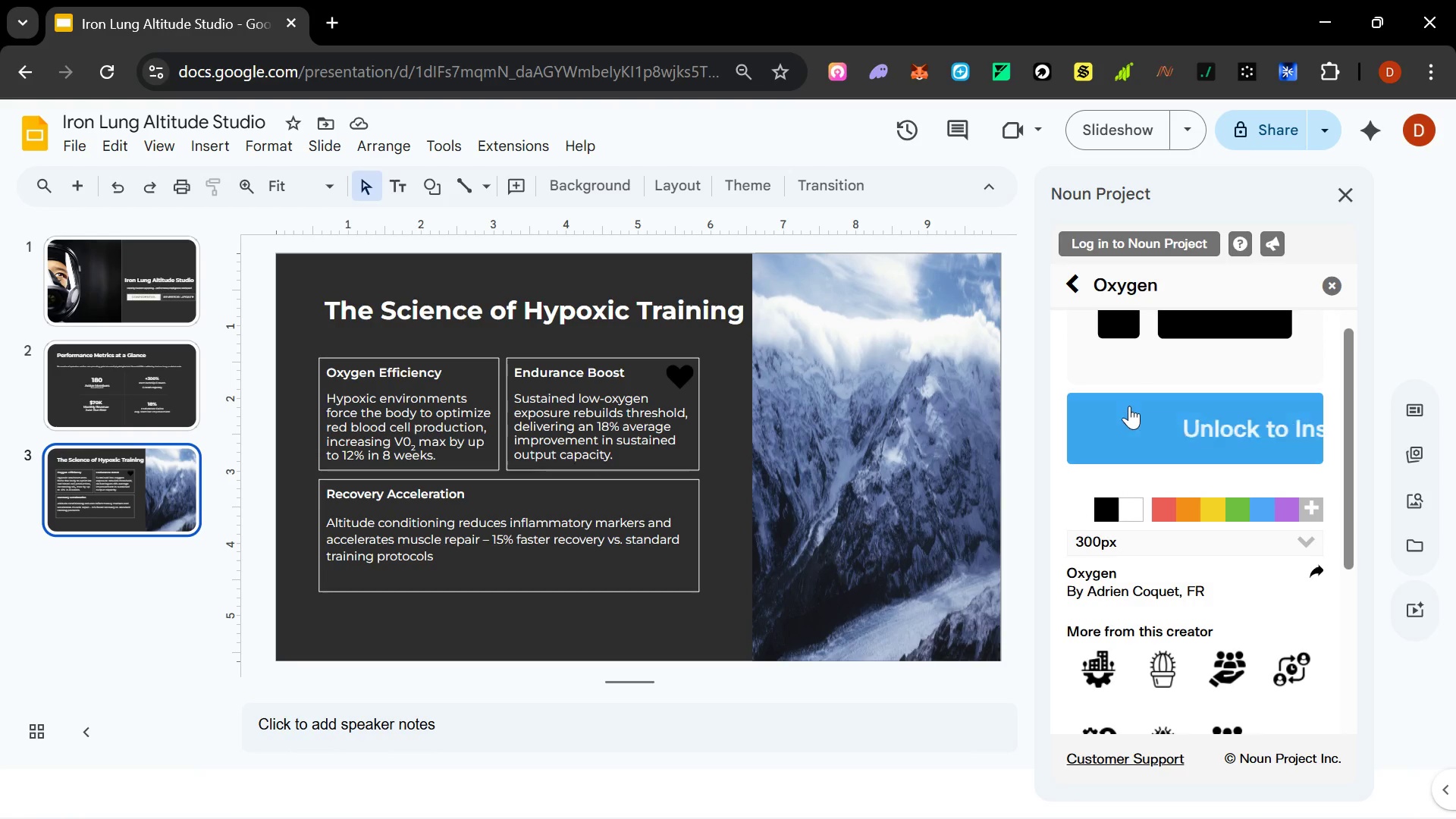 
left_click([1128, 405])
 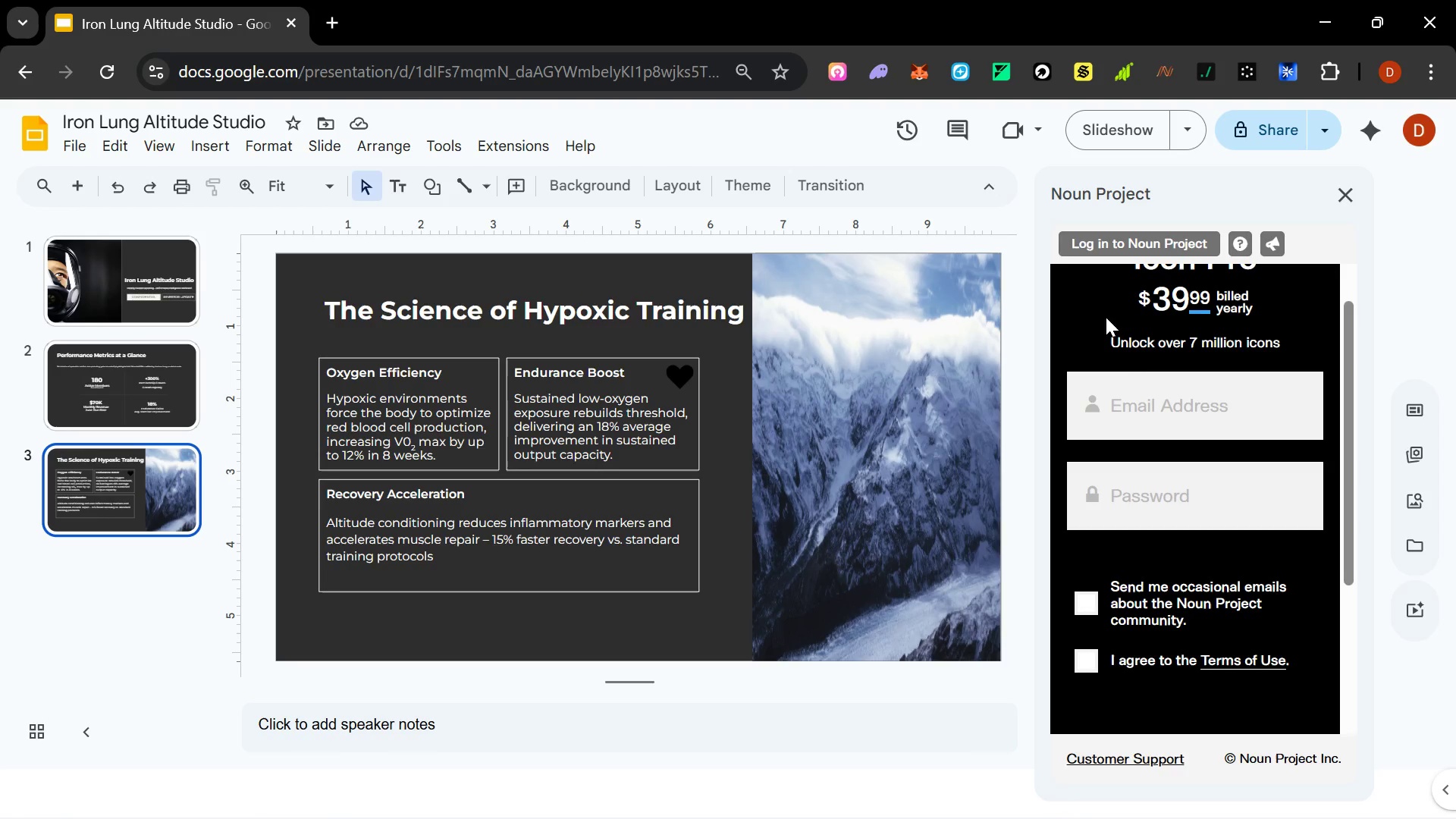 
scroll: coordinate [1148, 426], scroll_direction: up, amount: 6.0
 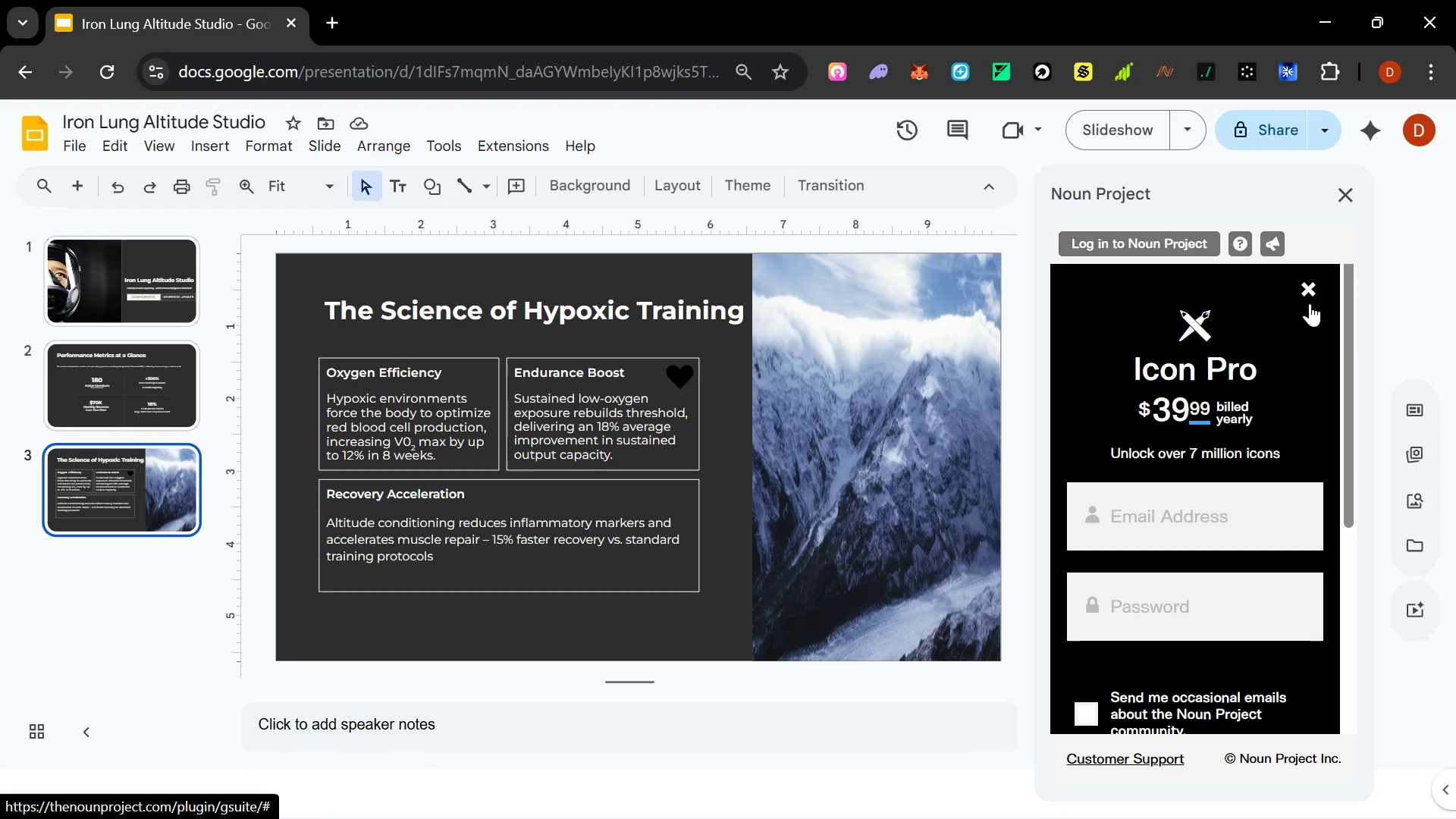 
left_click([1304, 284])
 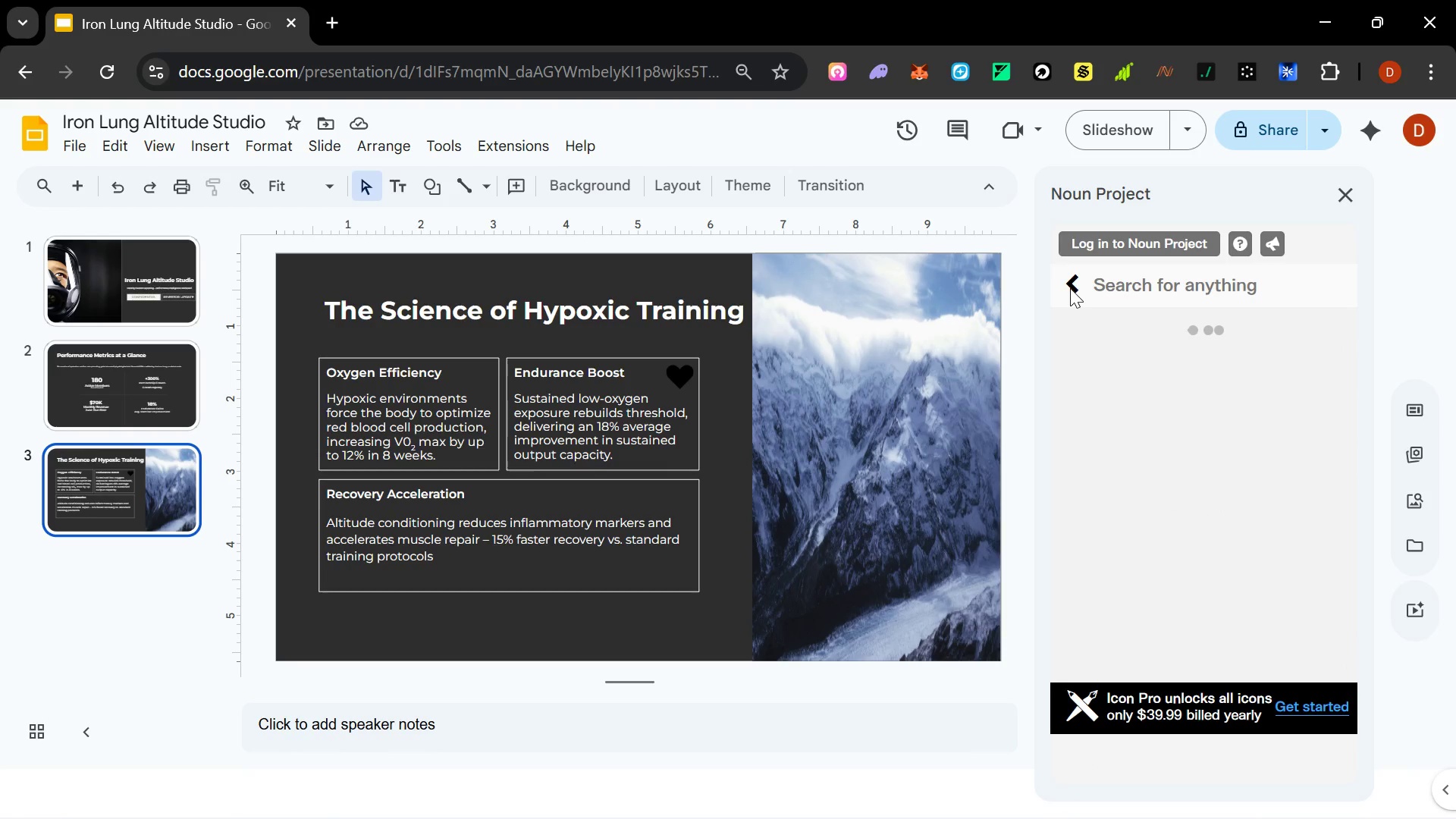 
scroll: coordinate [1122, 501], scroll_direction: up, amount: 3.0
 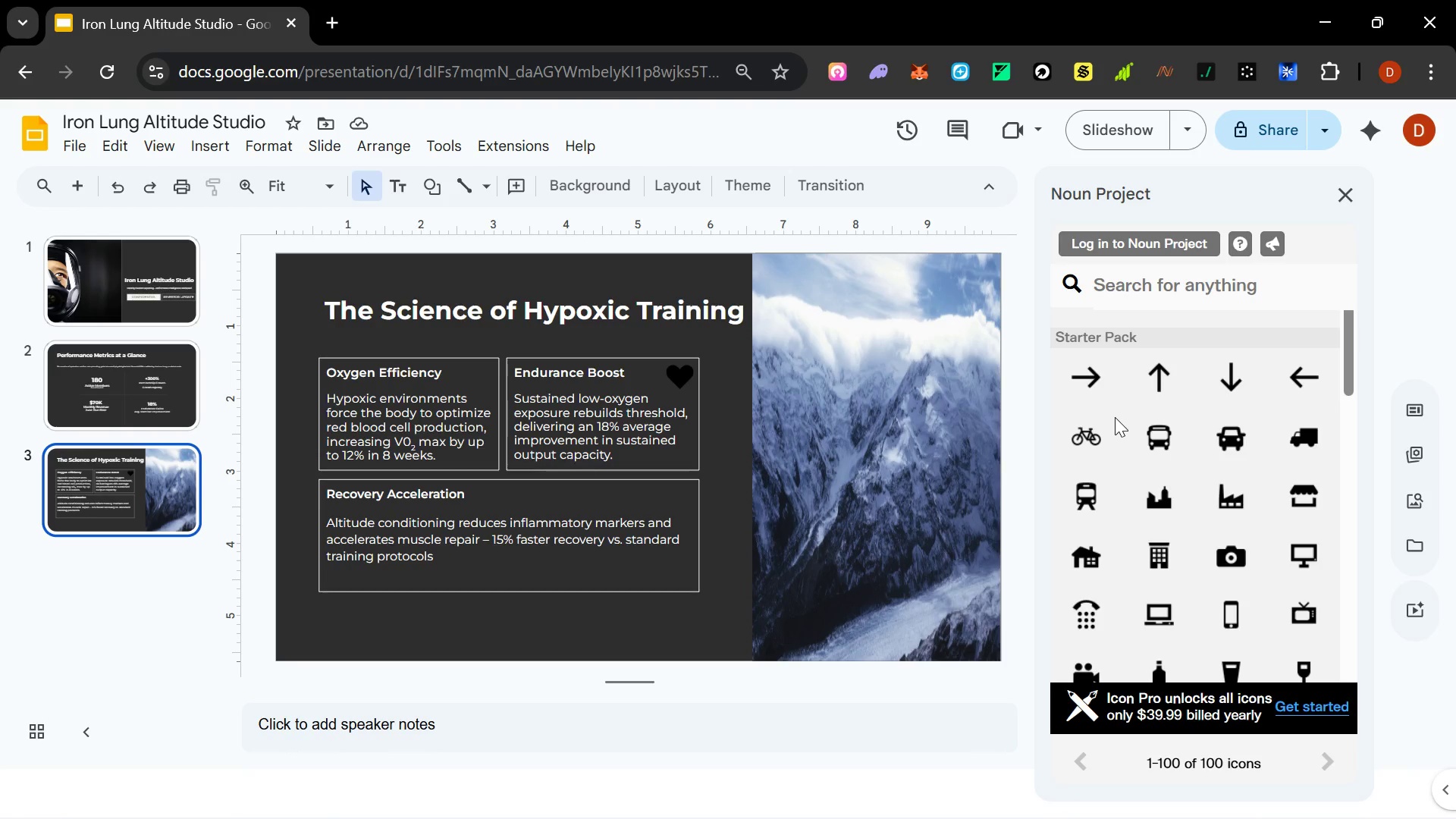 
left_click([1125, 300])
 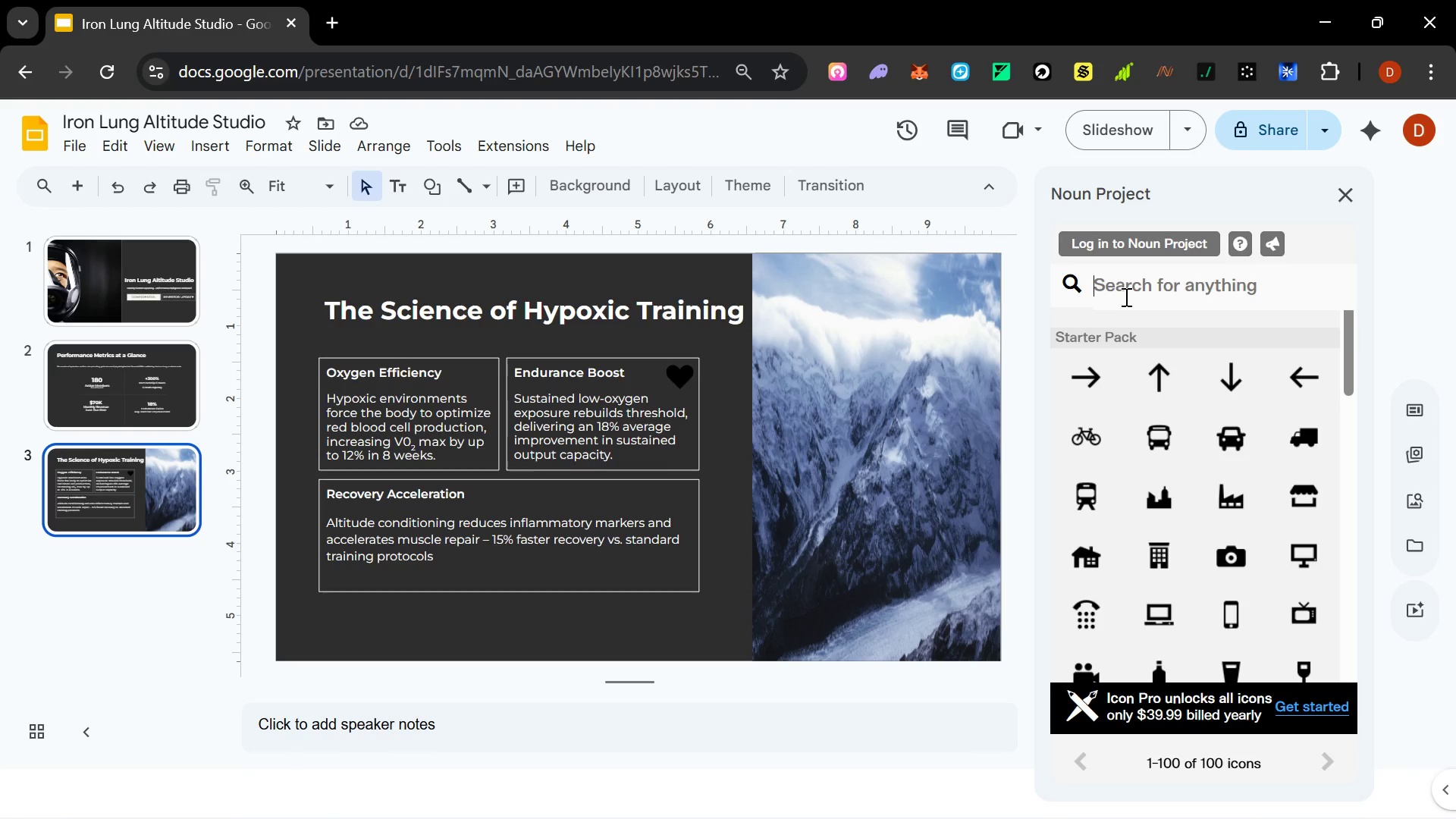 
type(Oxygen masj)
key(Backspace)
type(k)
 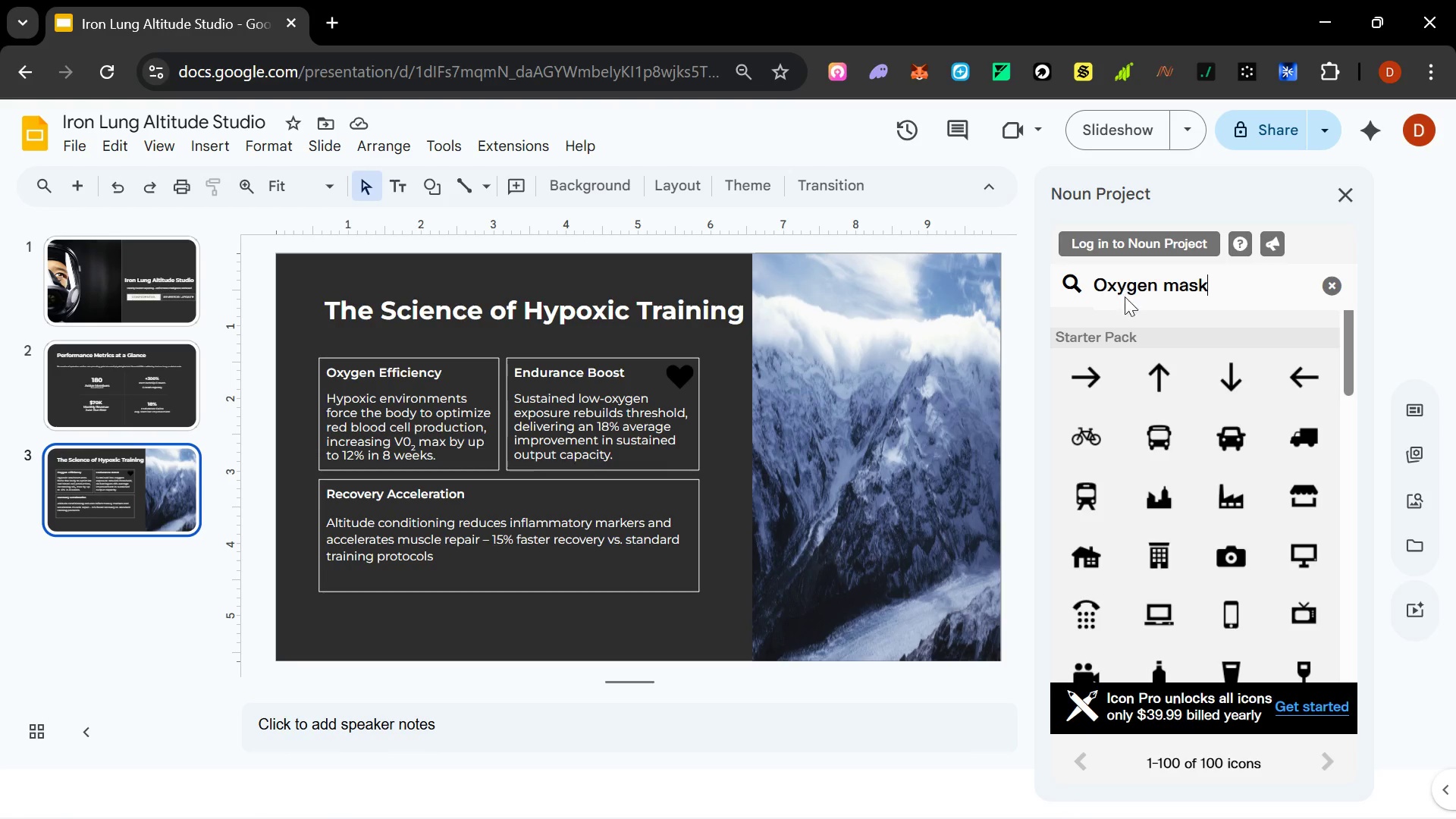 
key(Enter)
 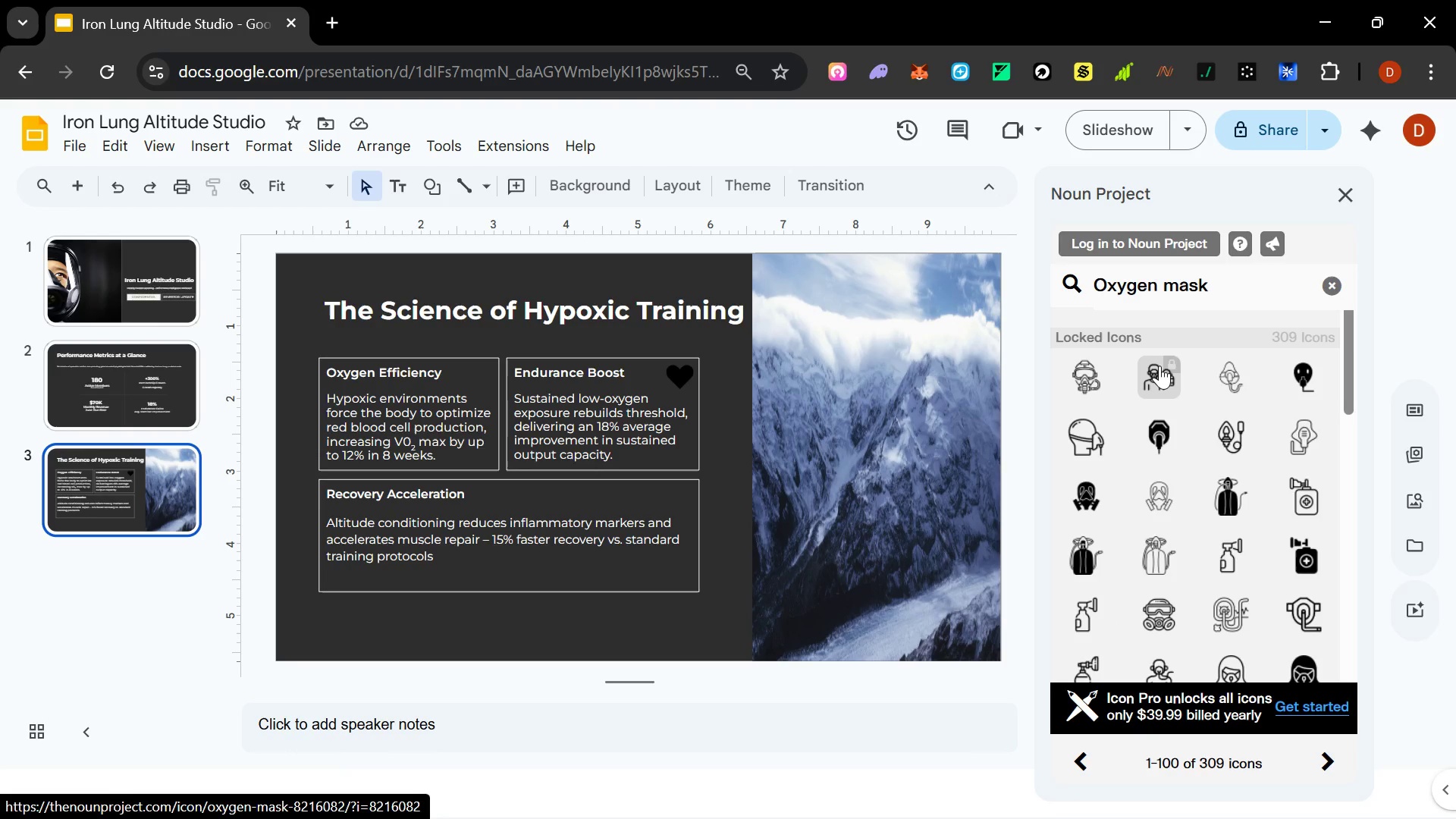 
wait(9.59)
 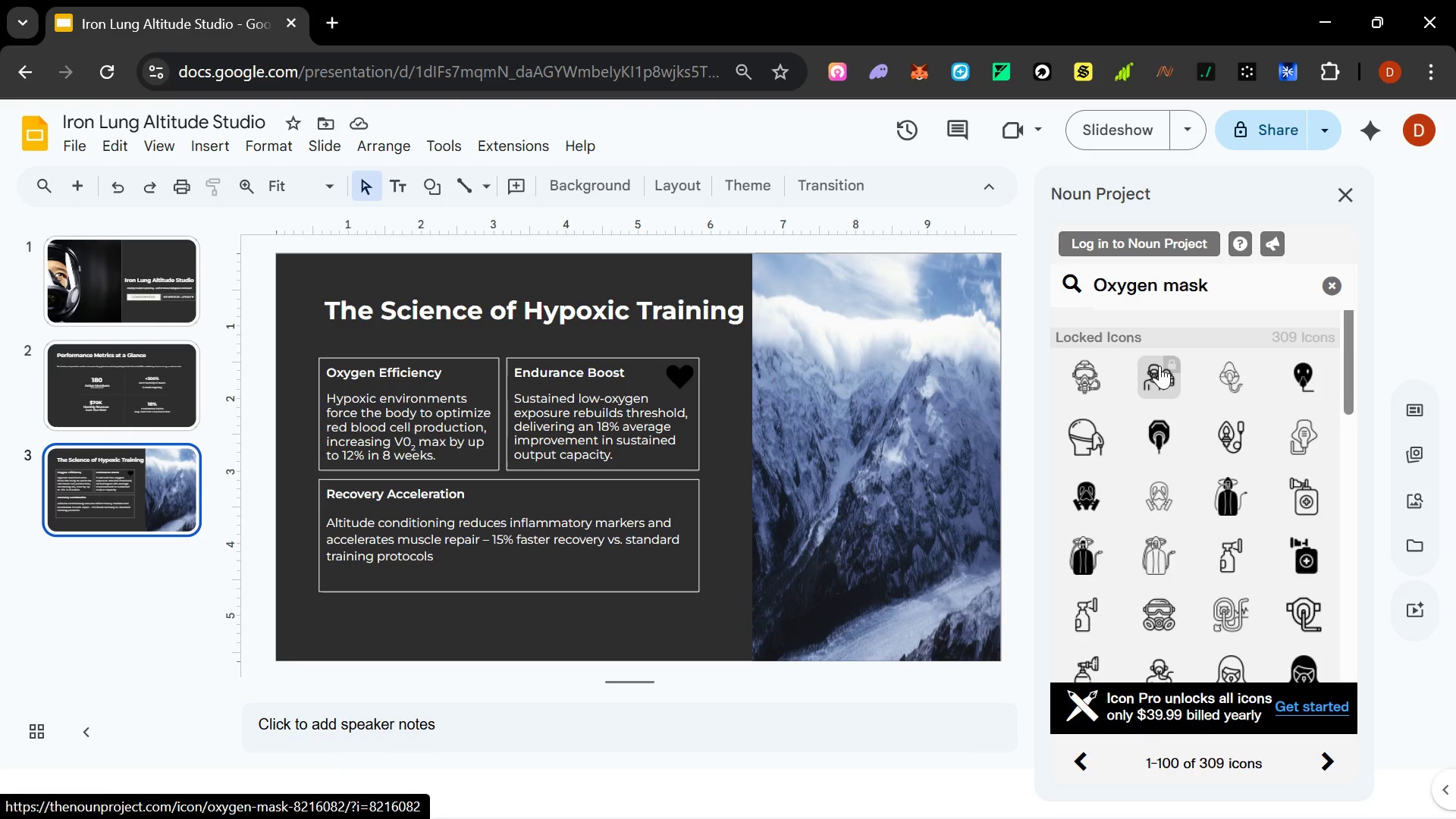 
left_click_drag(start_coordinate=[1222, 282], to_coordinate=[1156, 282])
 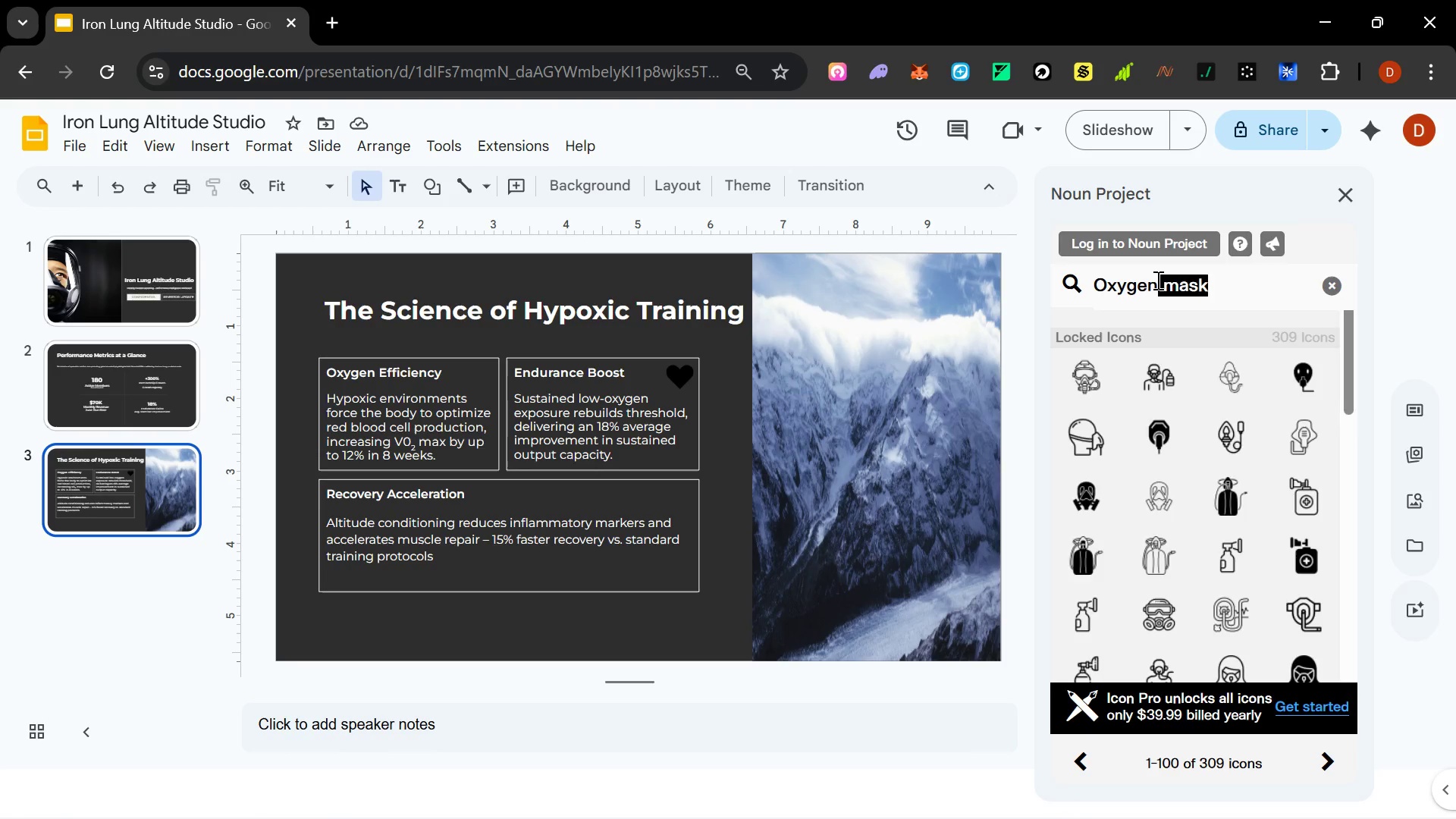 
key(Backspace)
 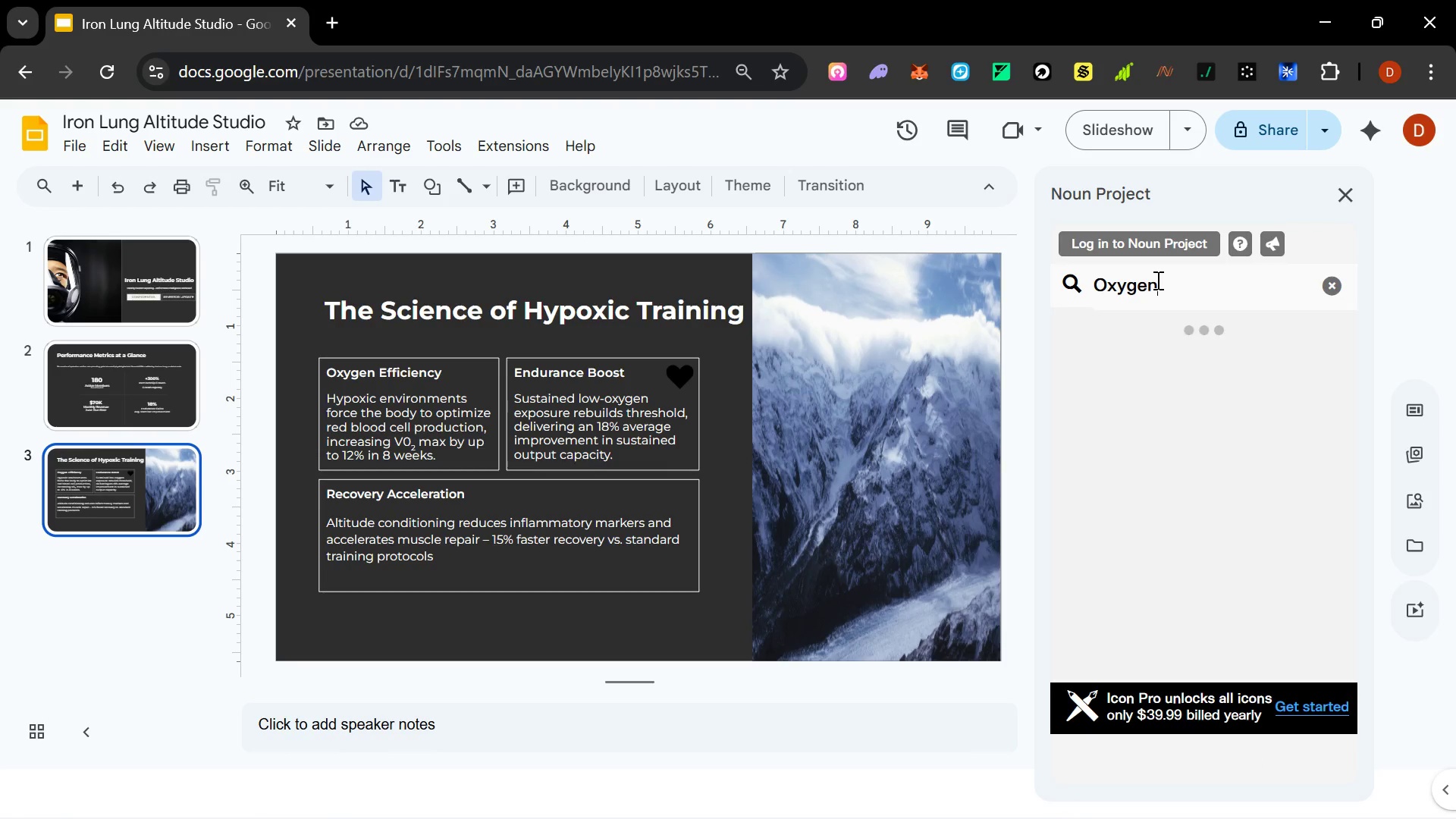 
key(Enter)
 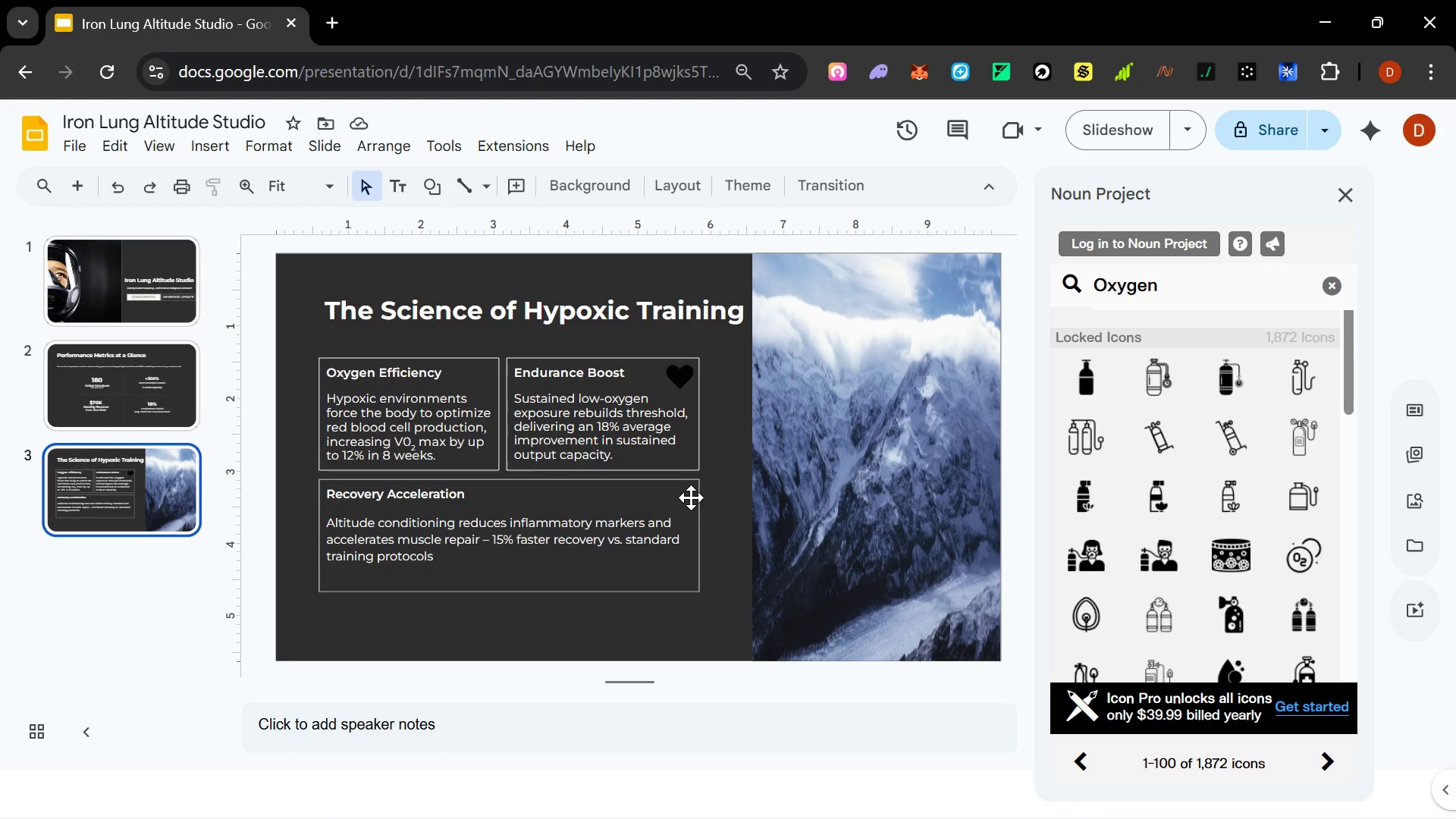 
wait(20.05)
 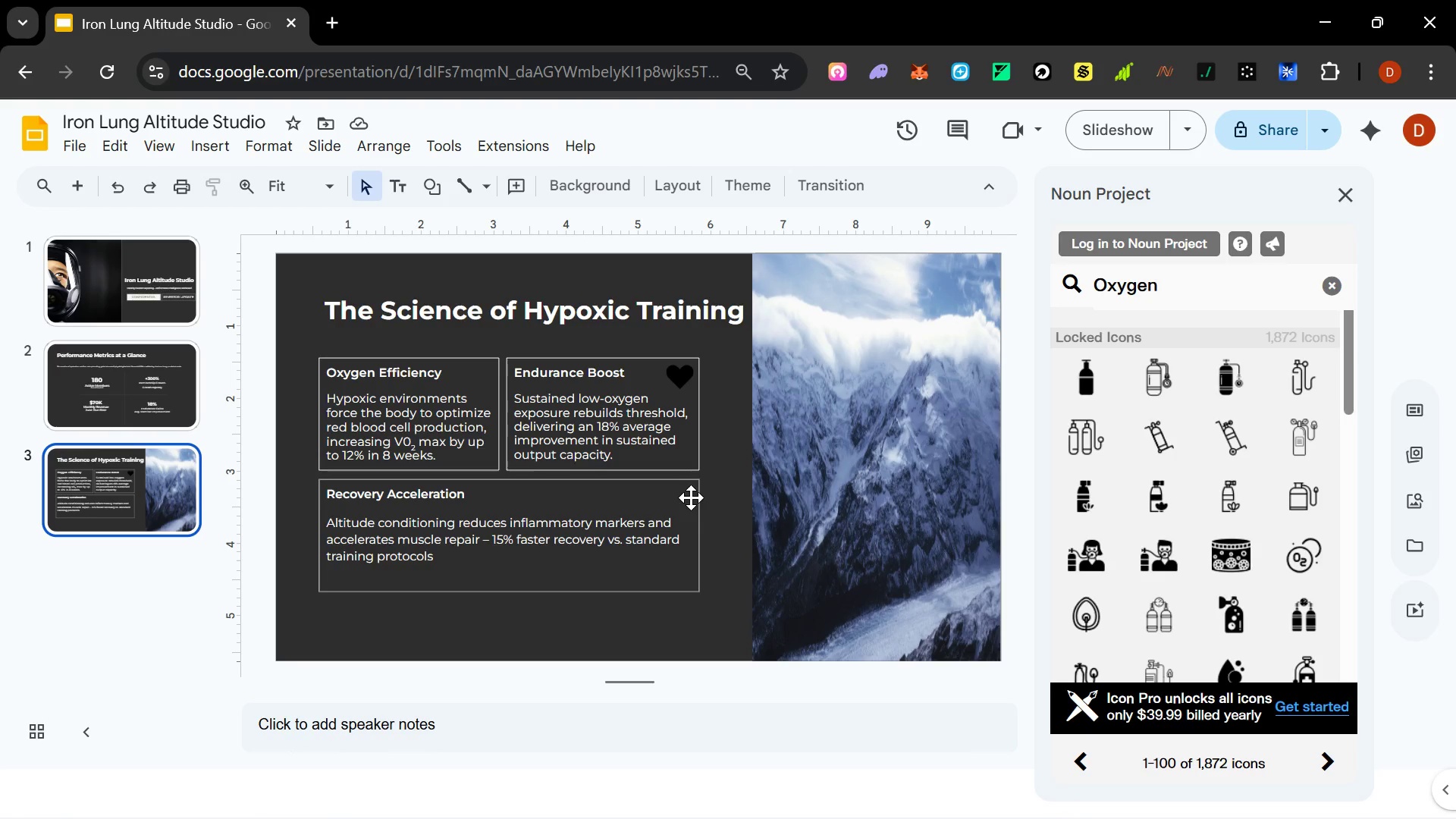 
left_click([1355, 189])
 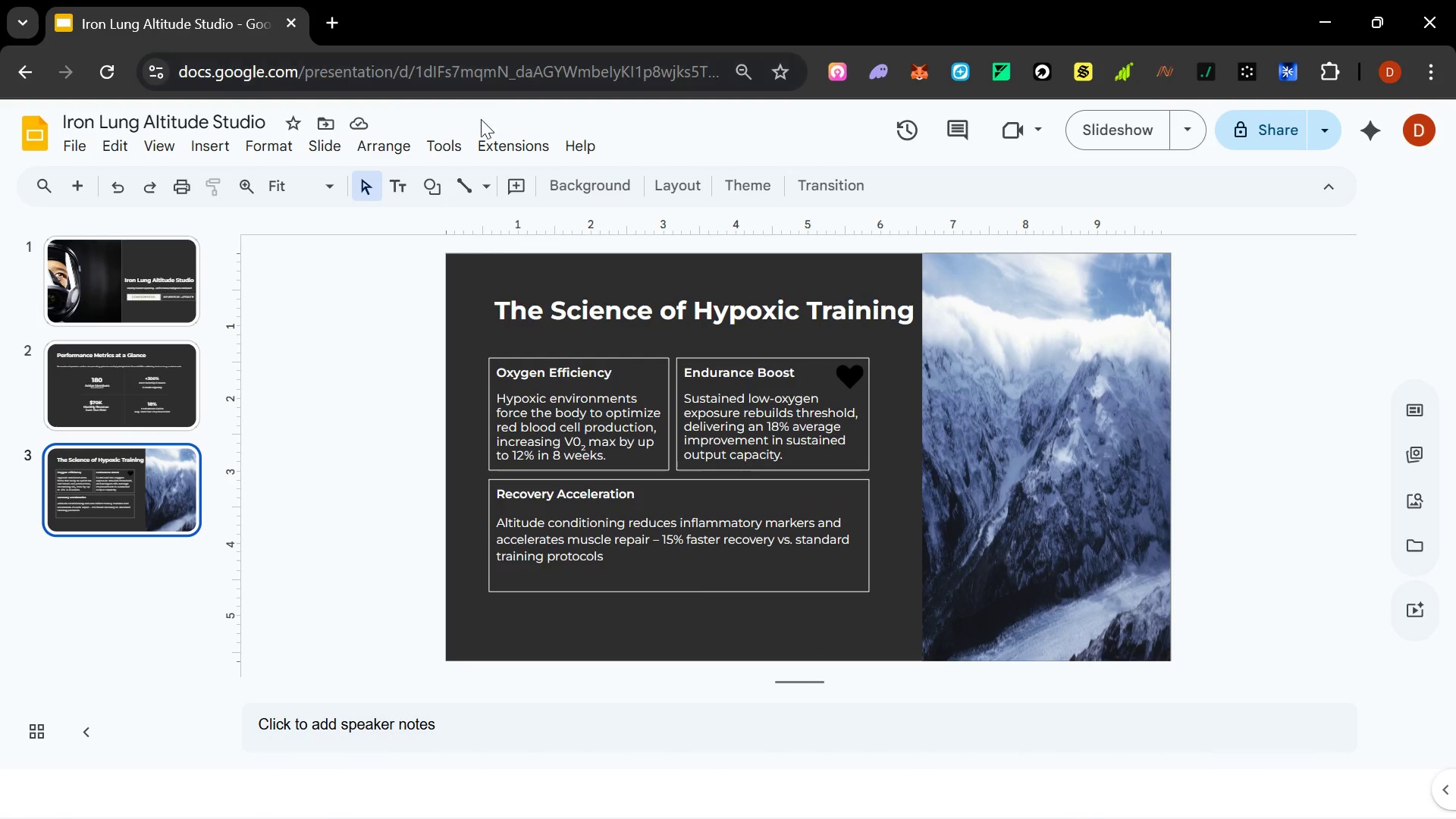 
left_click([498, 136])
 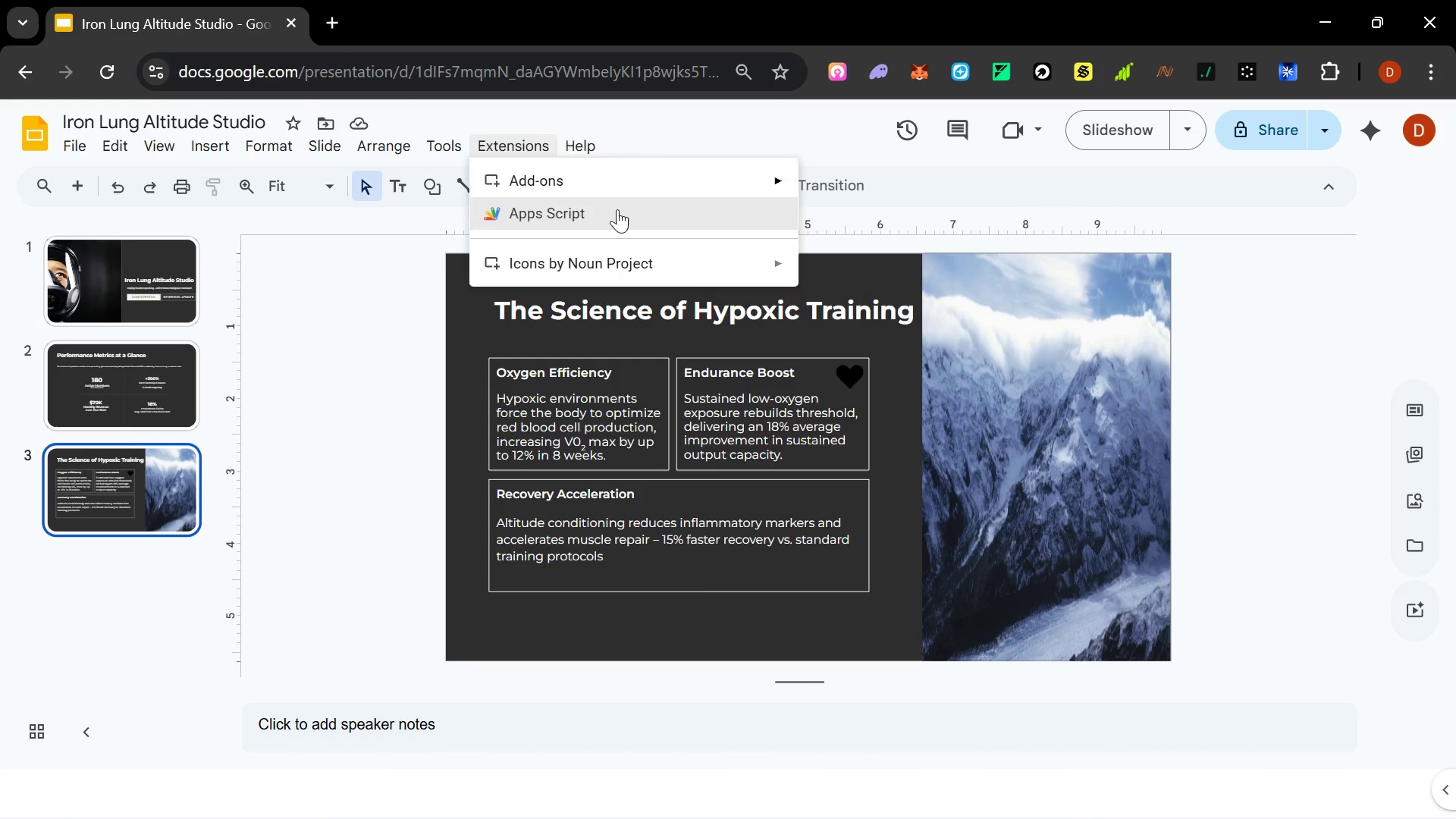 
mouse_move([724, 259])
 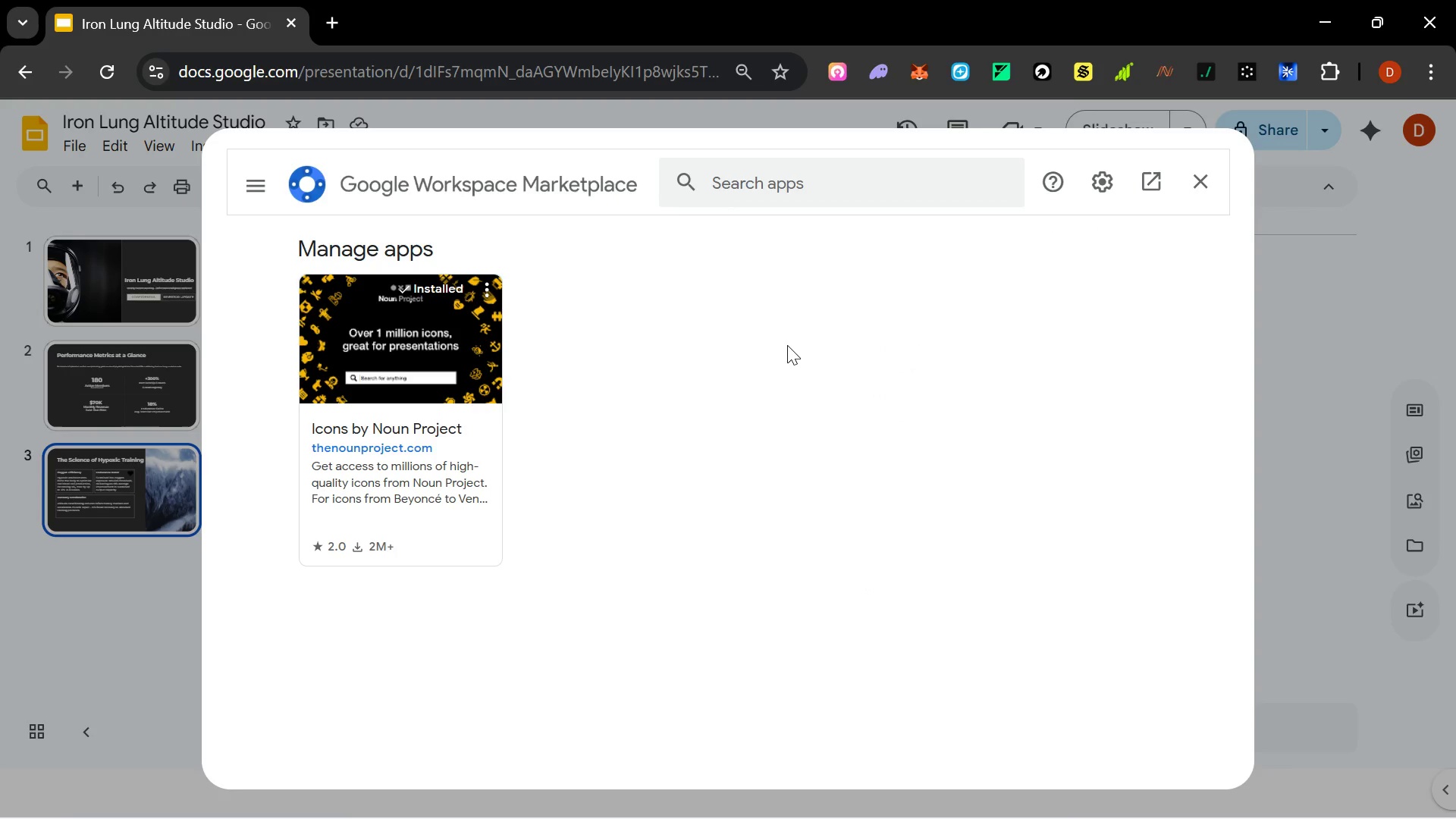 
wait(6.53)
 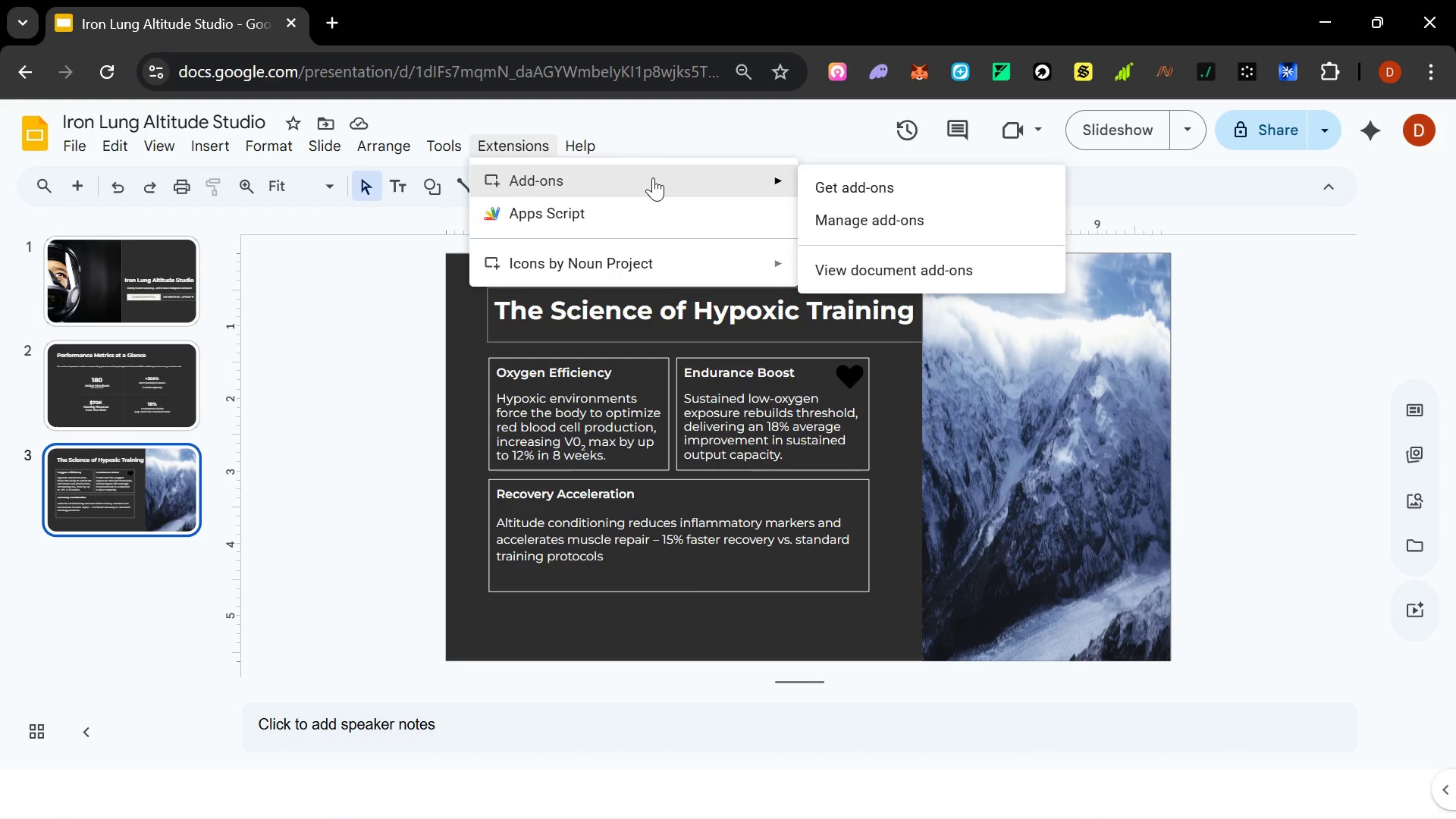 
left_click([438, 517])
 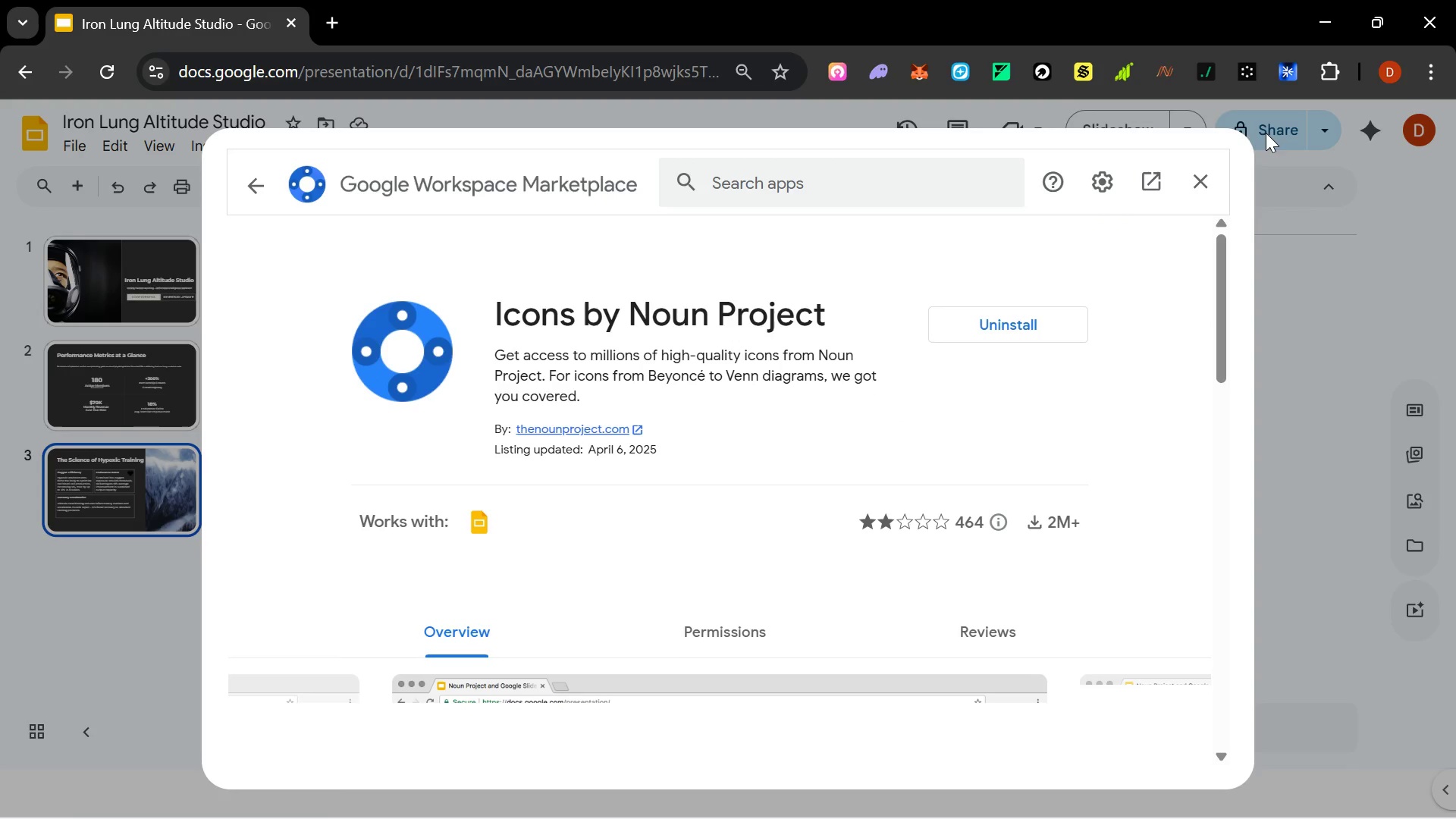 
left_click([1201, 174])
 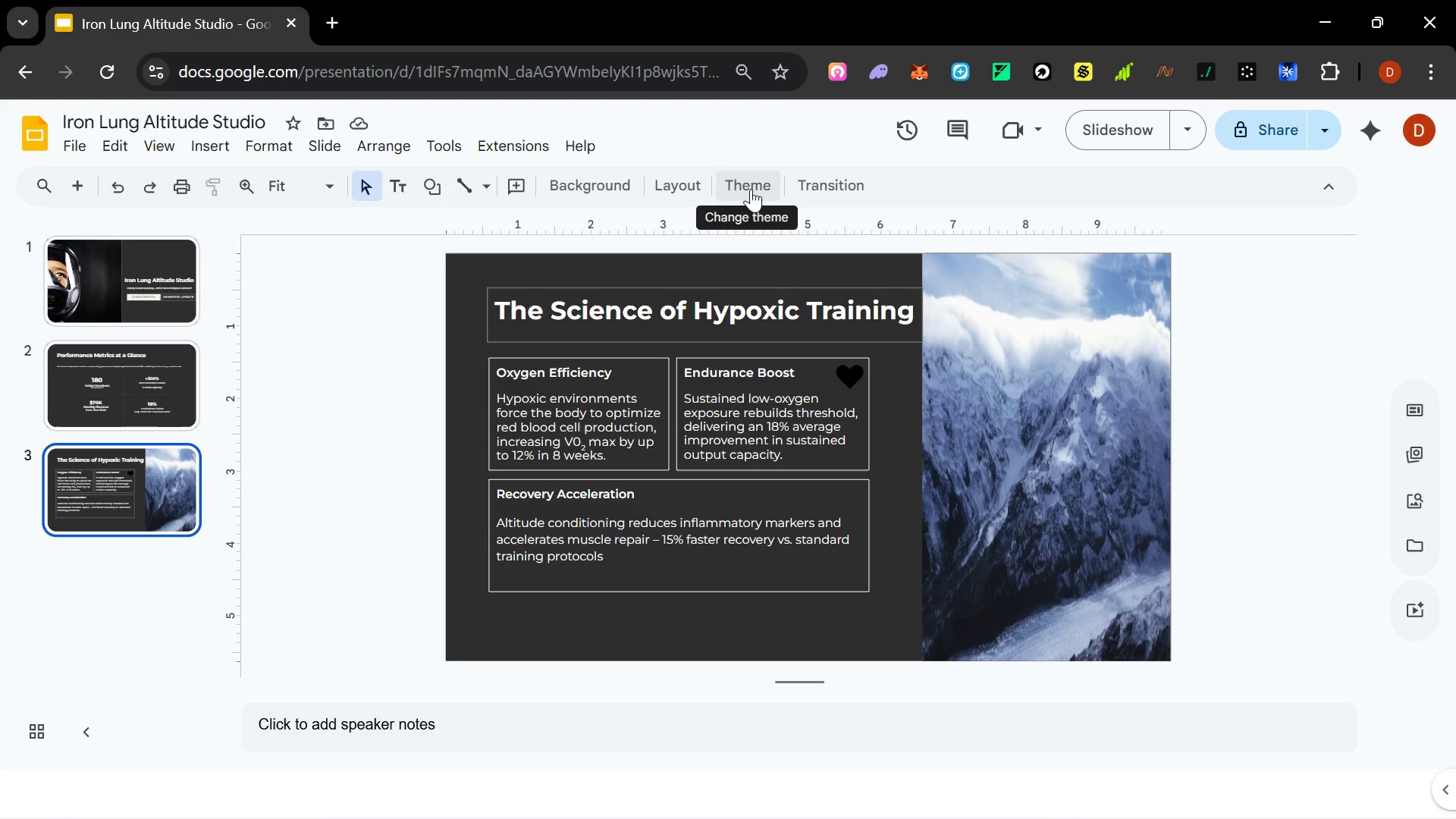 
left_click([522, 148])
 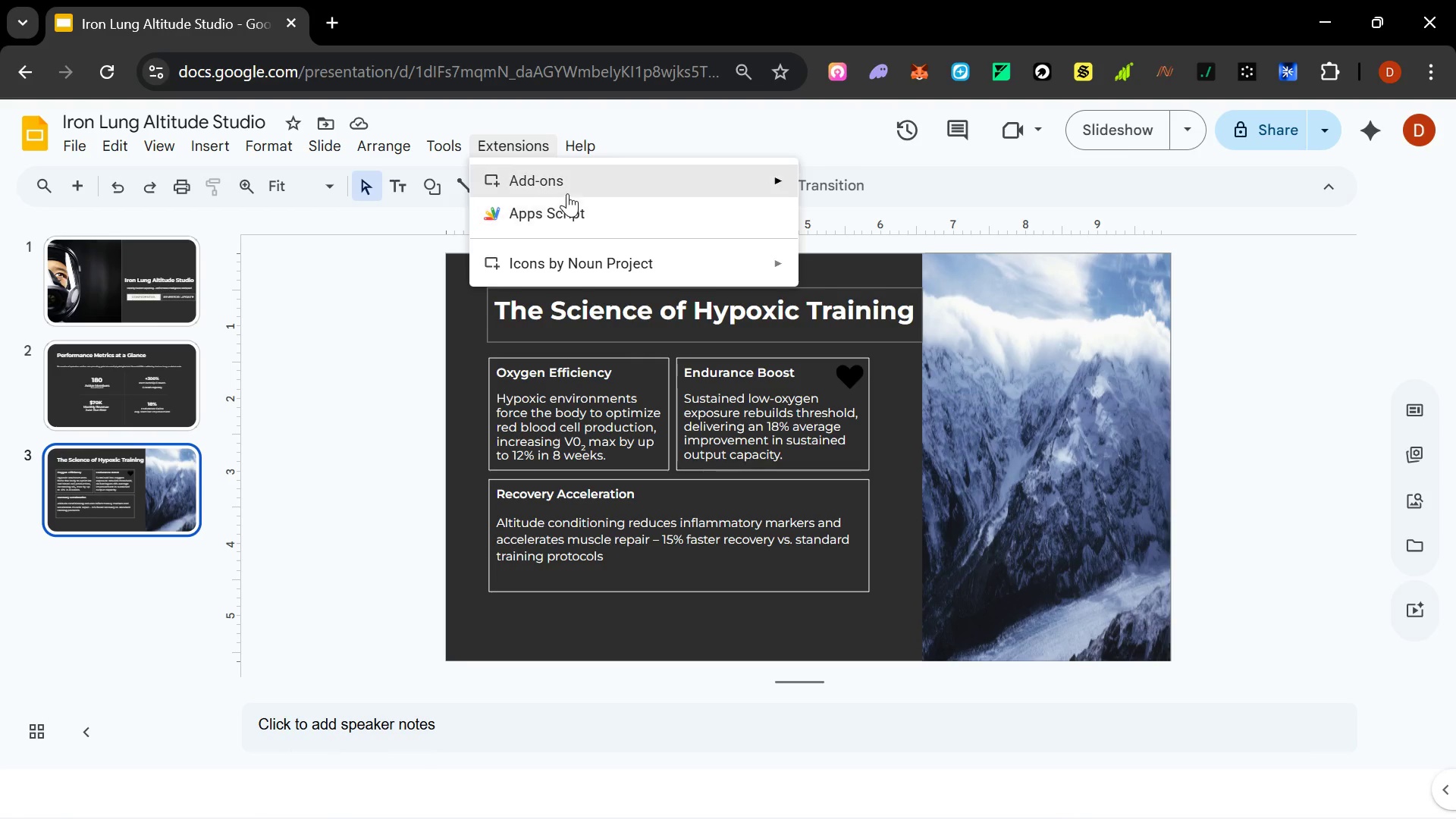 
left_click([567, 187])
 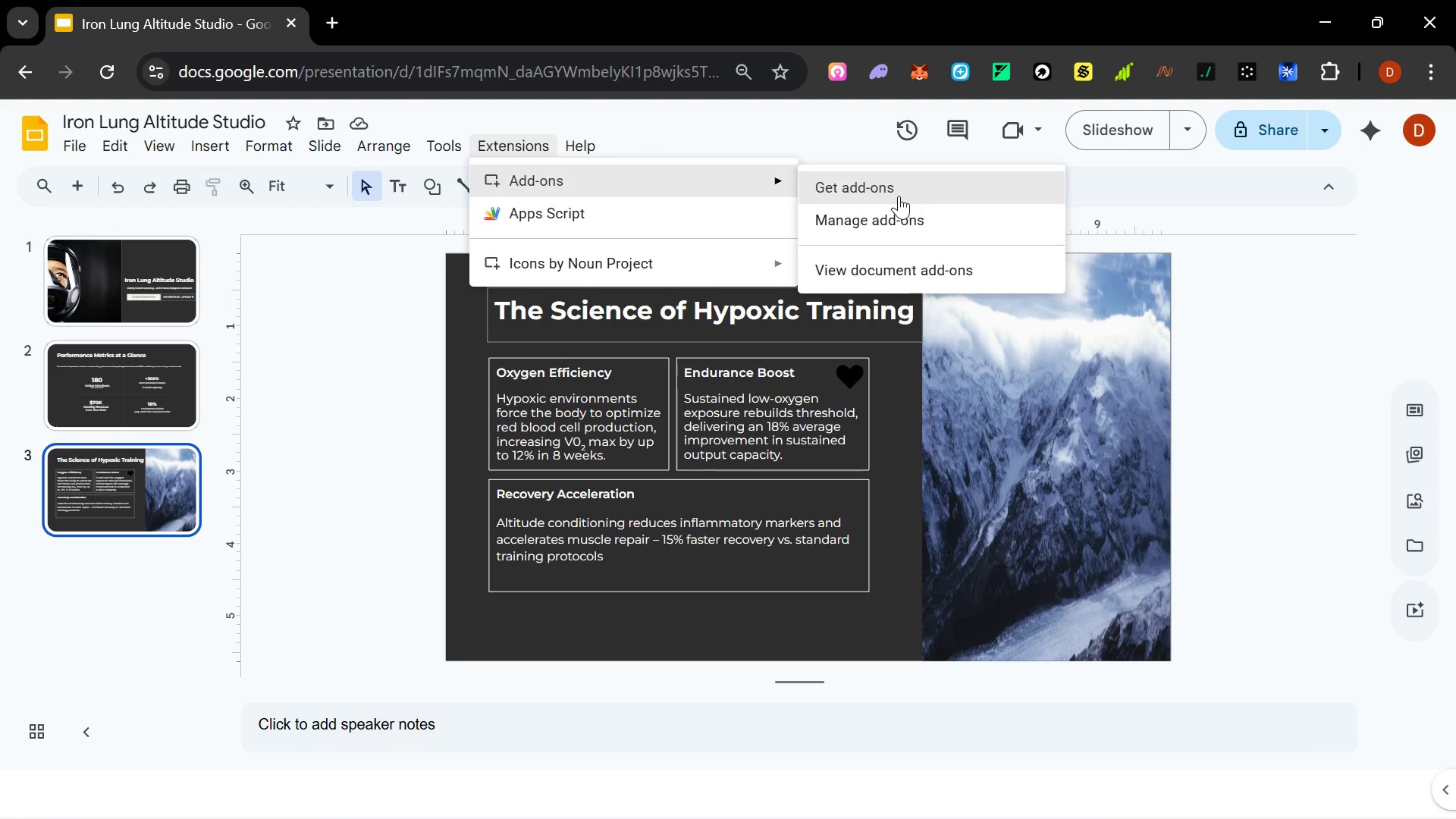 
left_click([899, 196])
 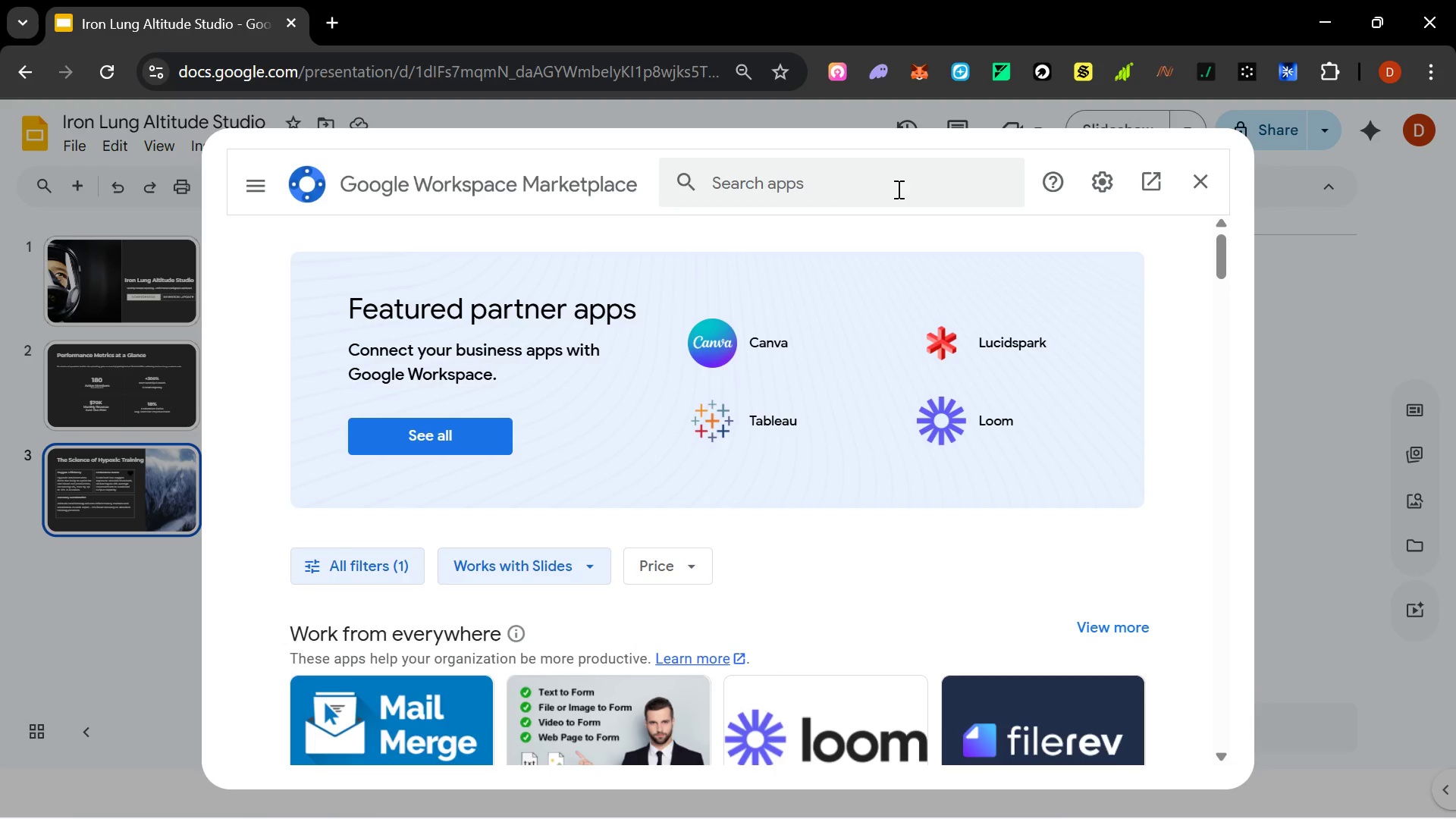 
wait(6.77)
 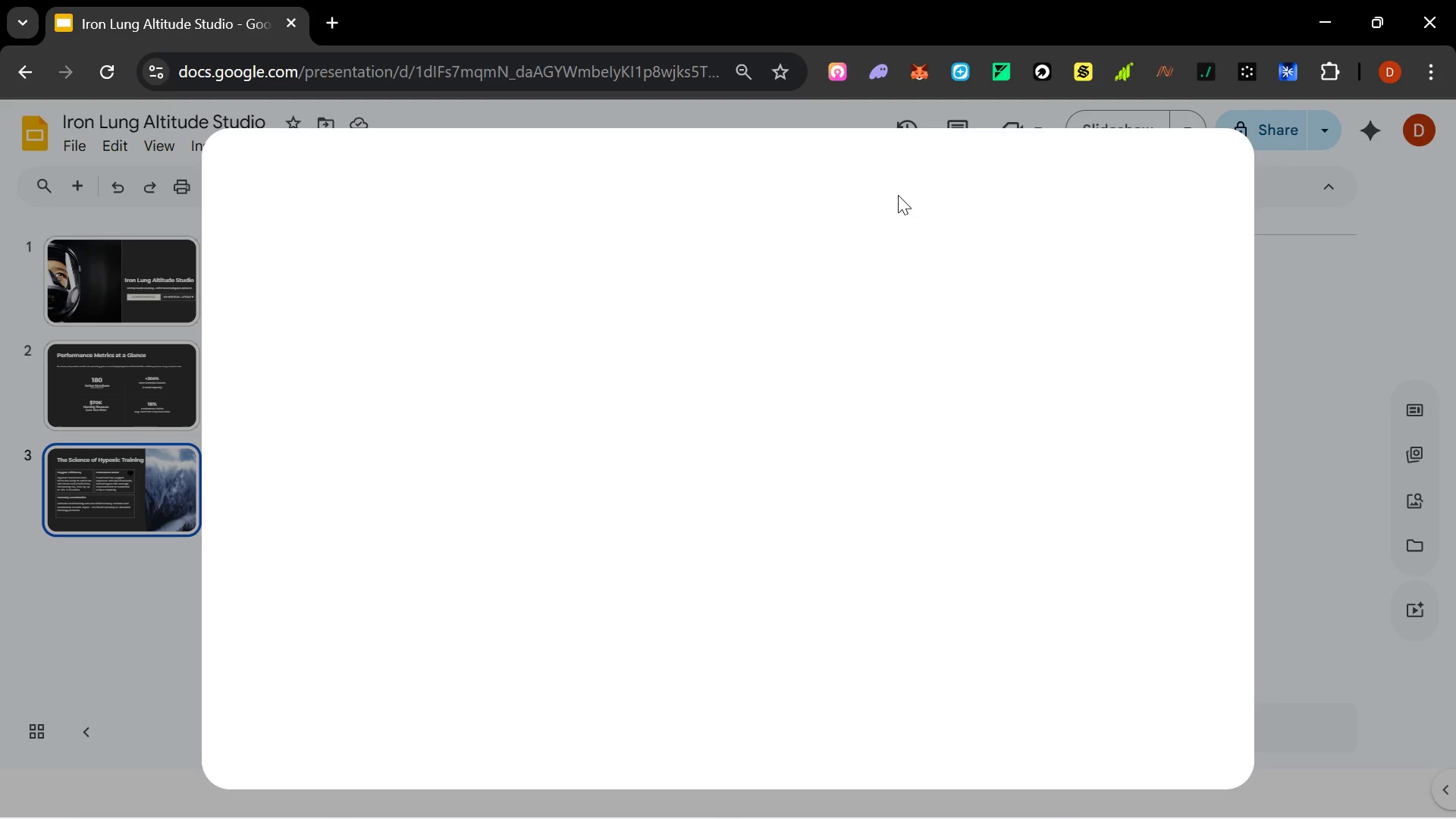 
type(Icons)
 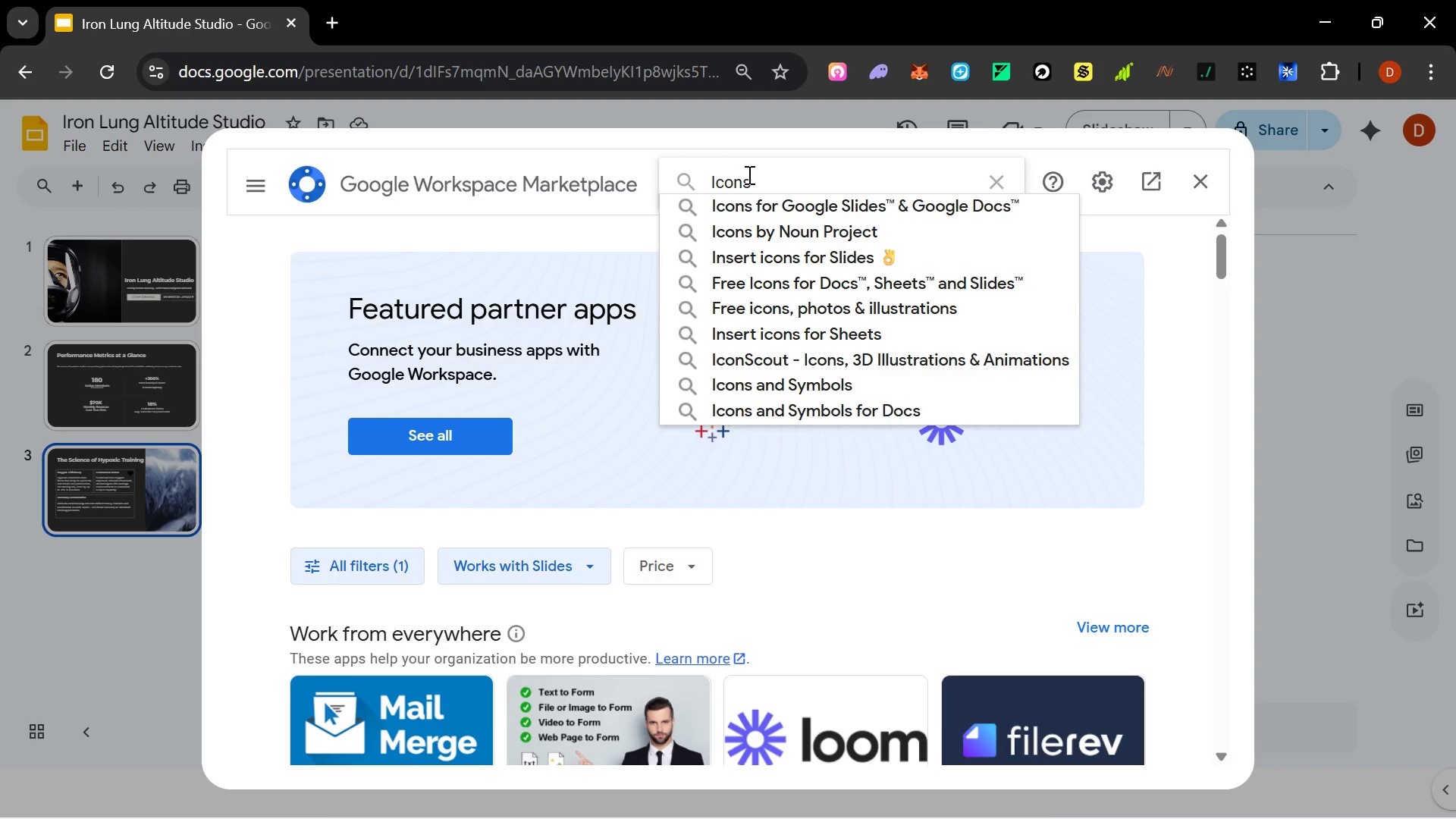 
key(Enter)
 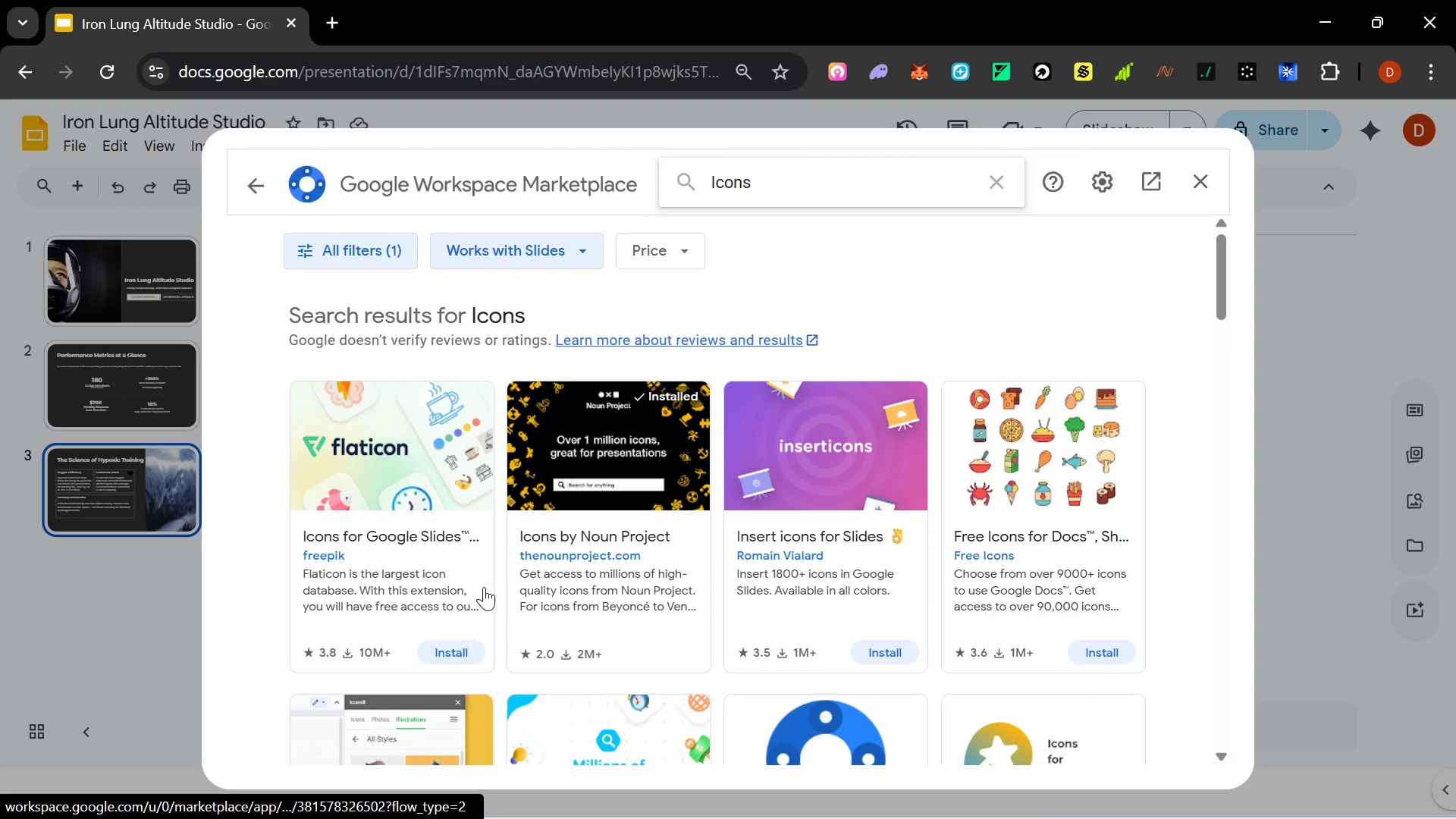 
wait(6.94)
 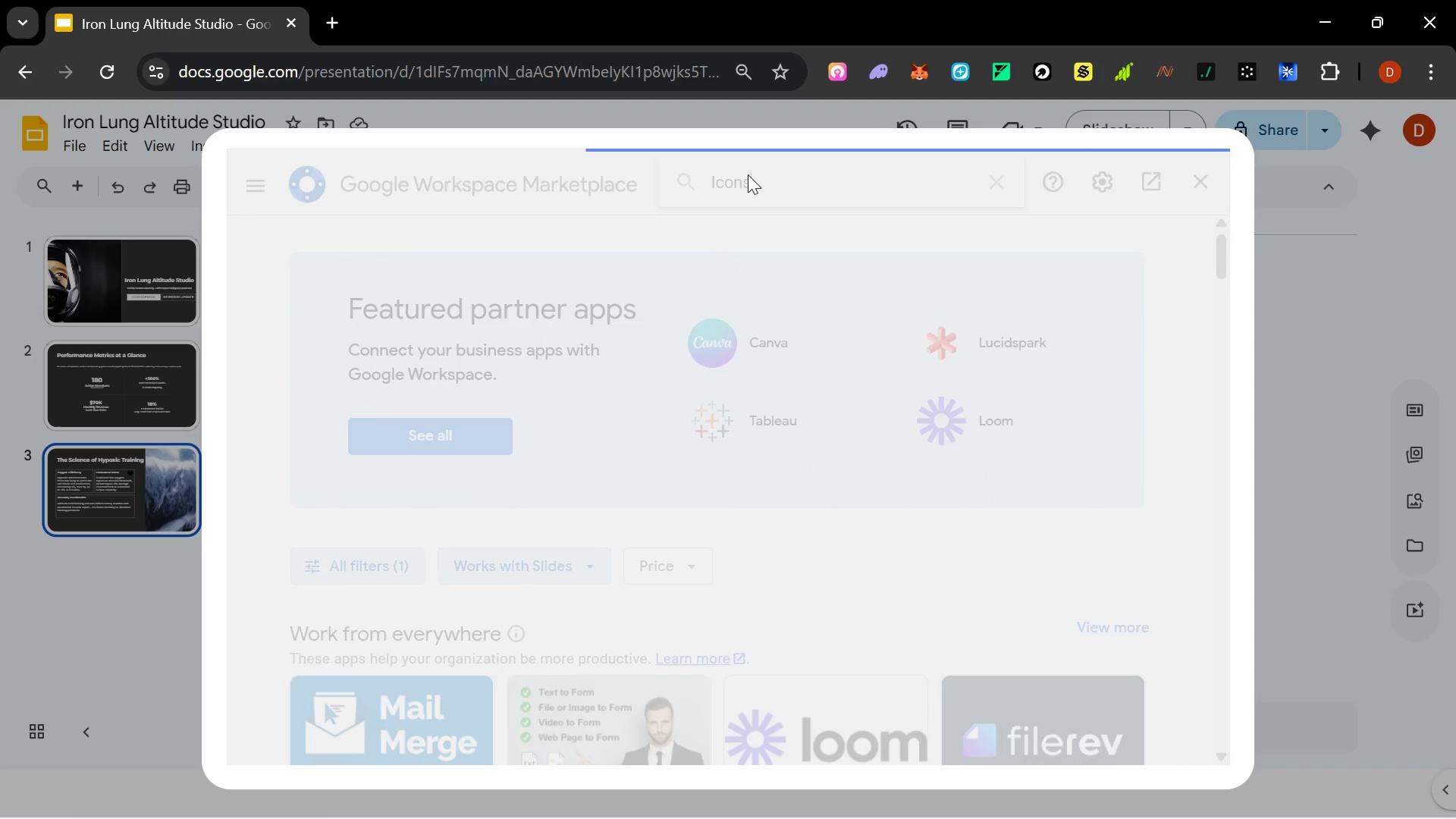 
left_click([1090, 647])
 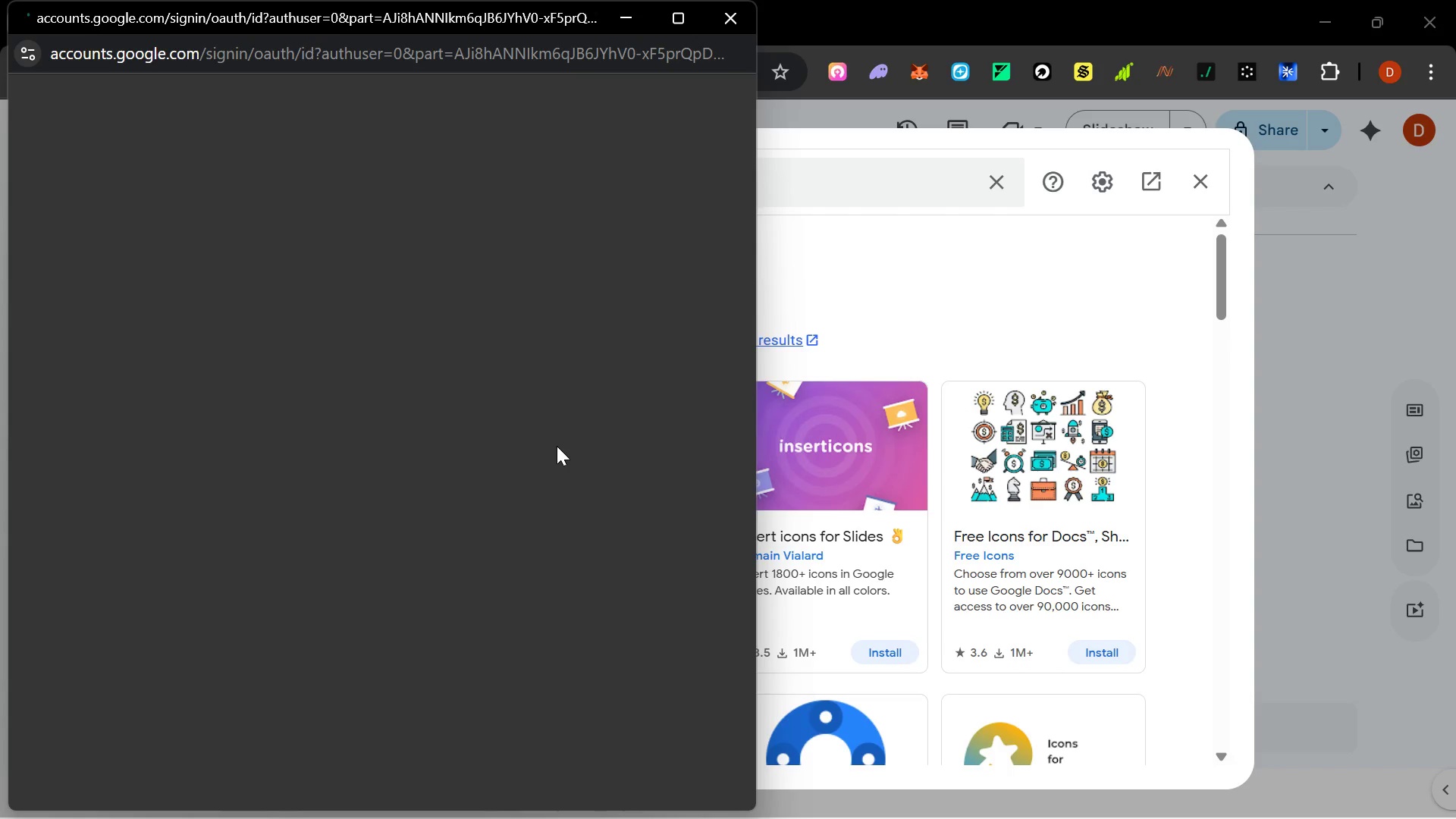 
wait(7.19)
 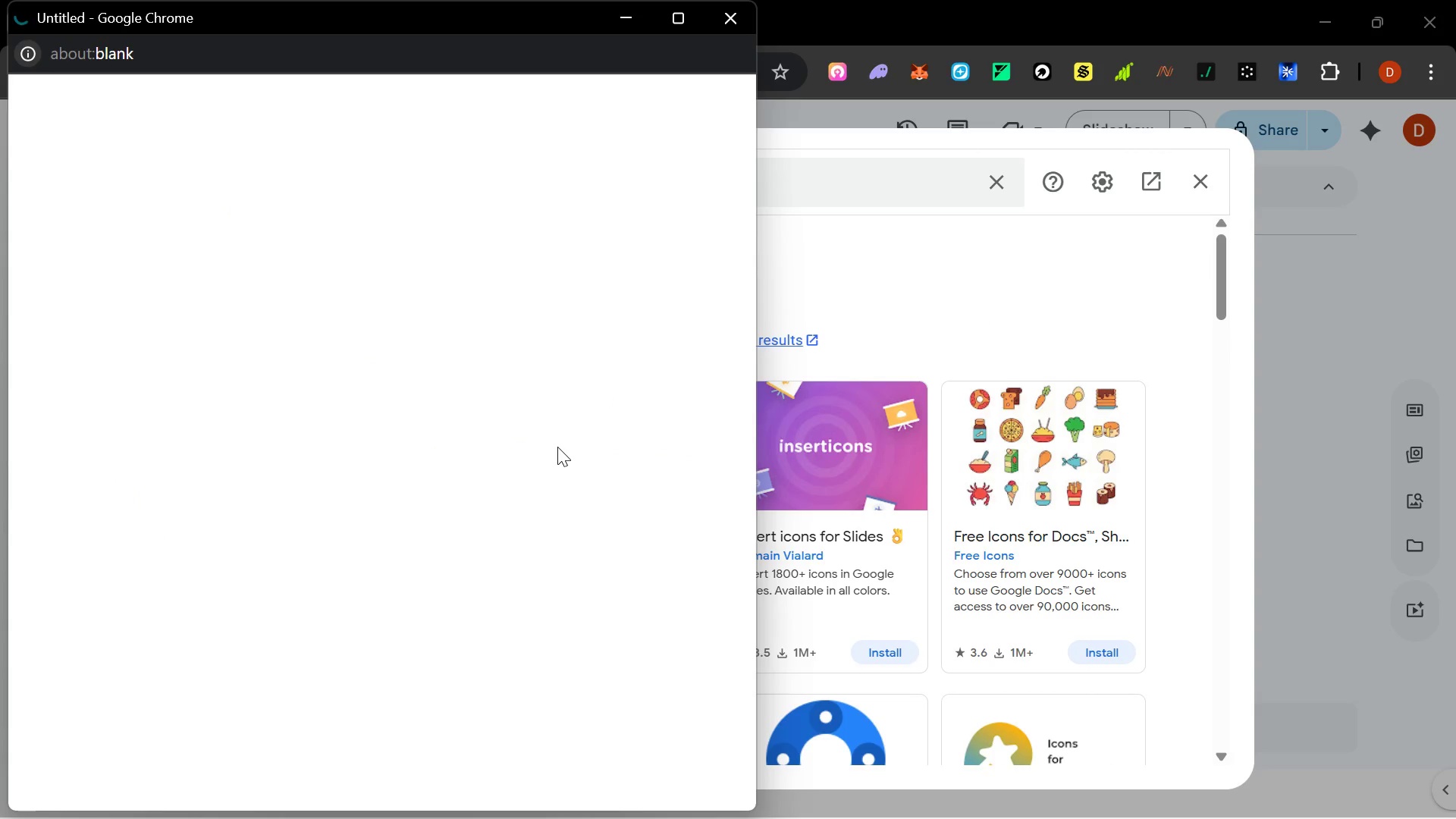 
key(Alt+Tab)
 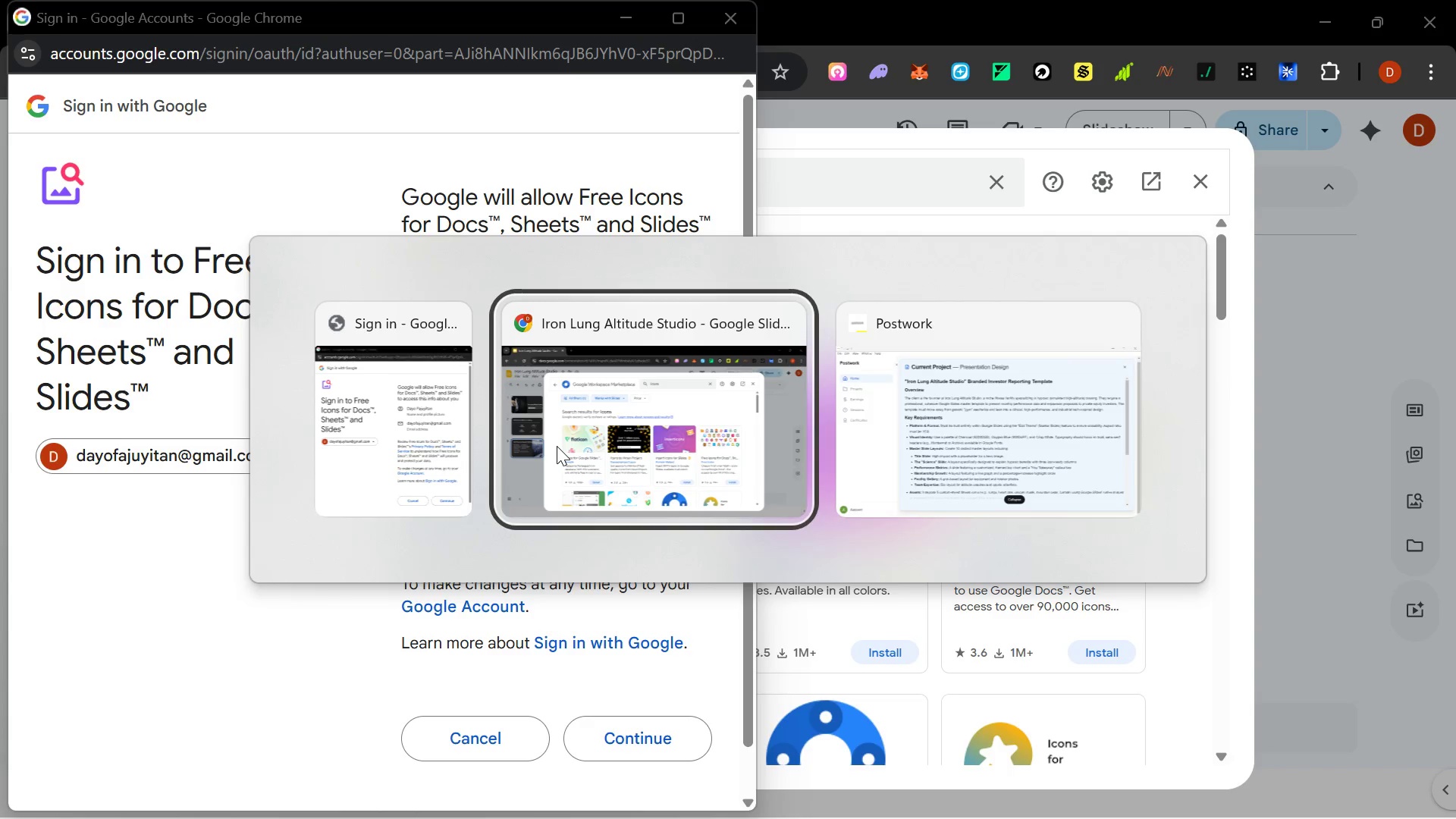 
key(Alt+Tab)